 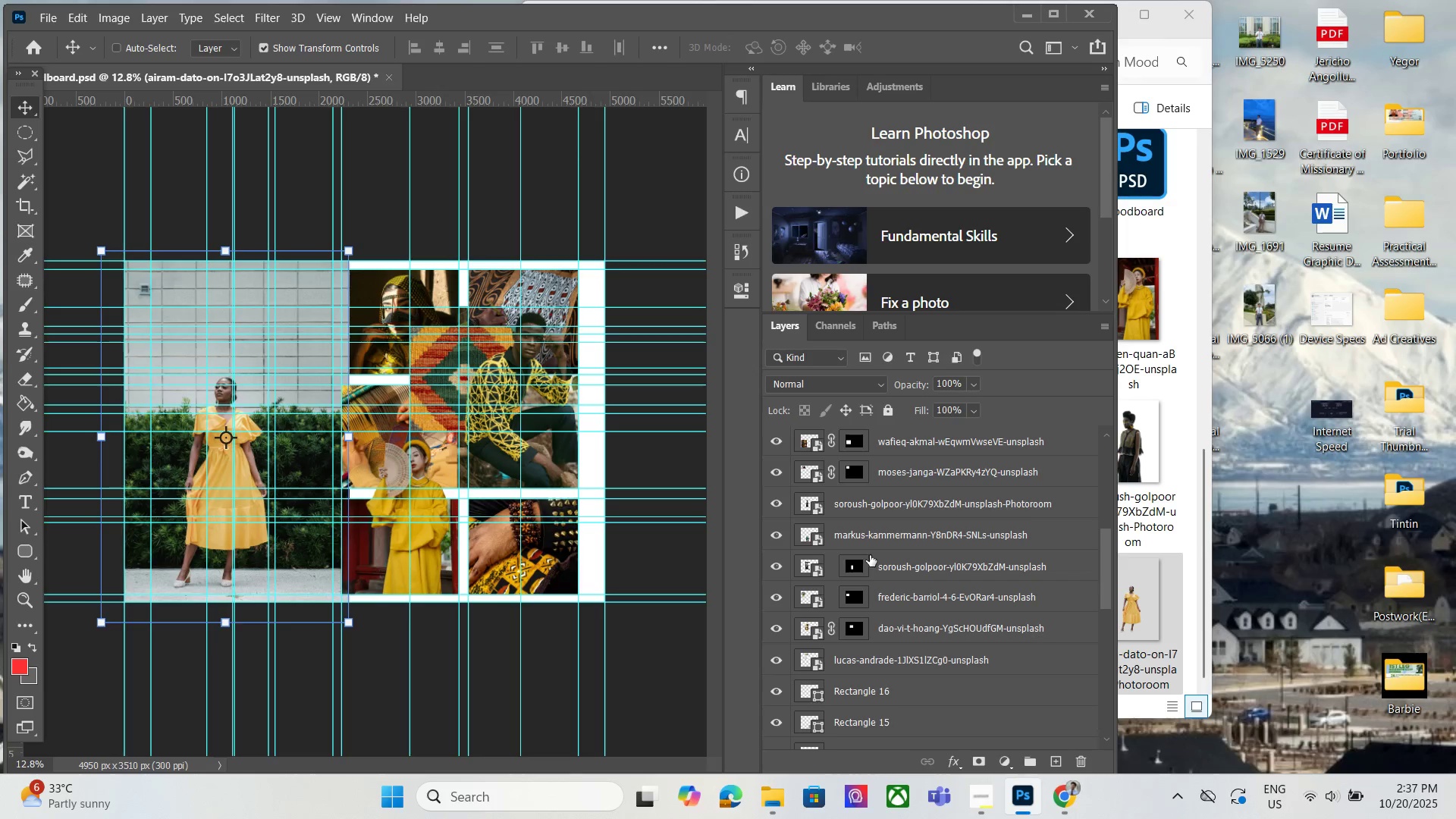 
scroll: coordinate [891, 607], scroll_direction: down, amount: 18.0
 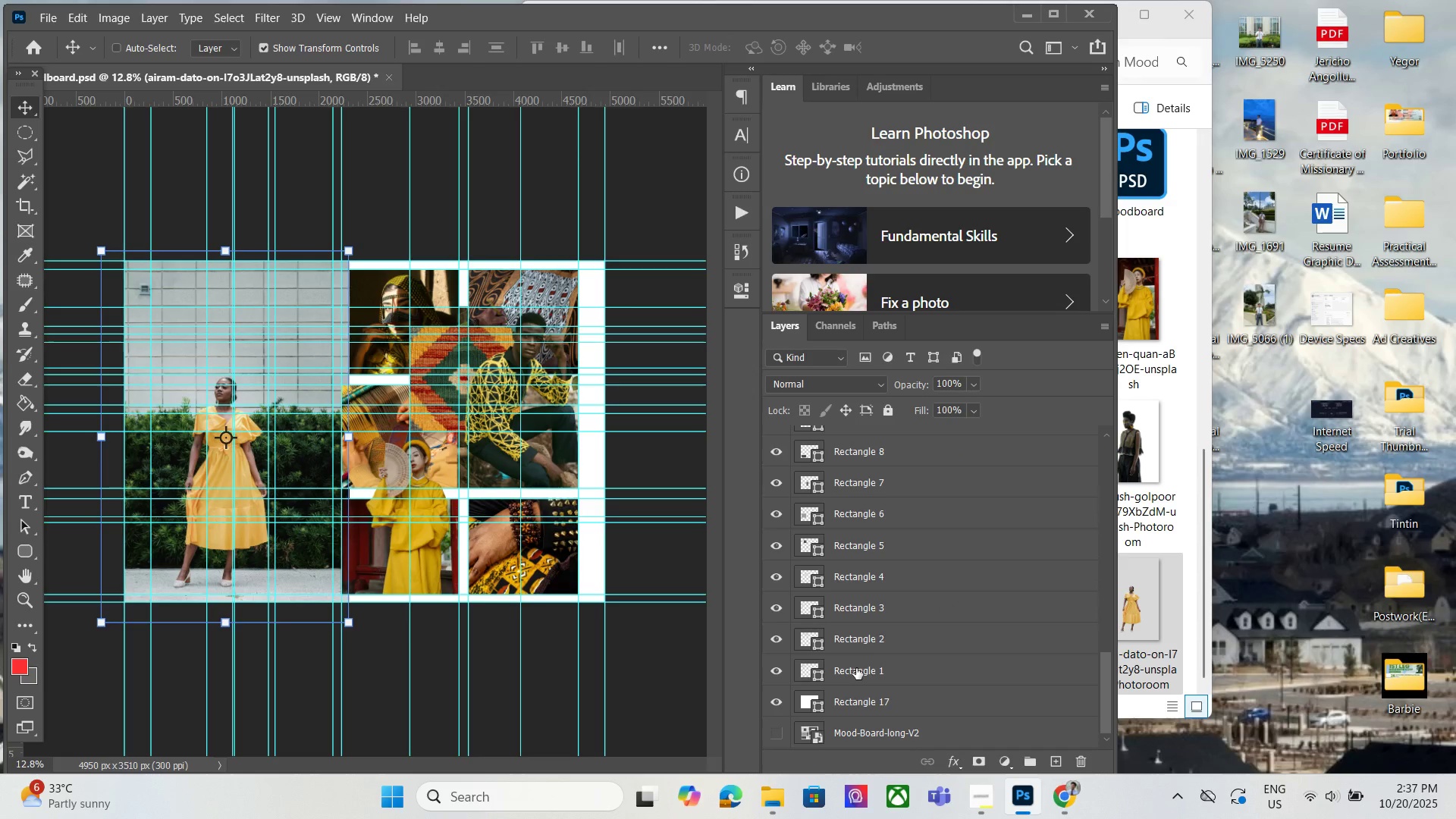 
double_click([862, 631])
 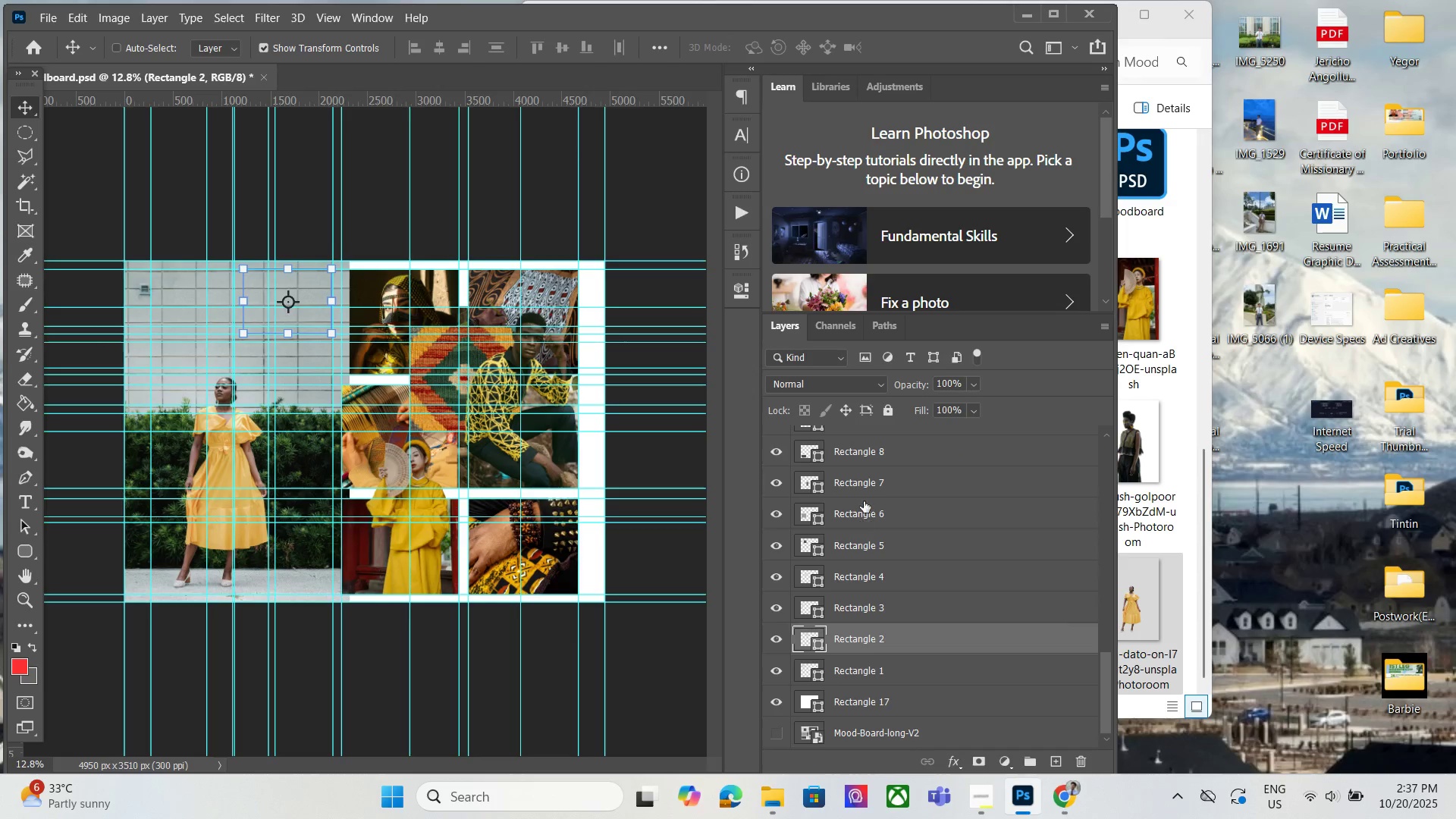 
left_click([864, 501])
 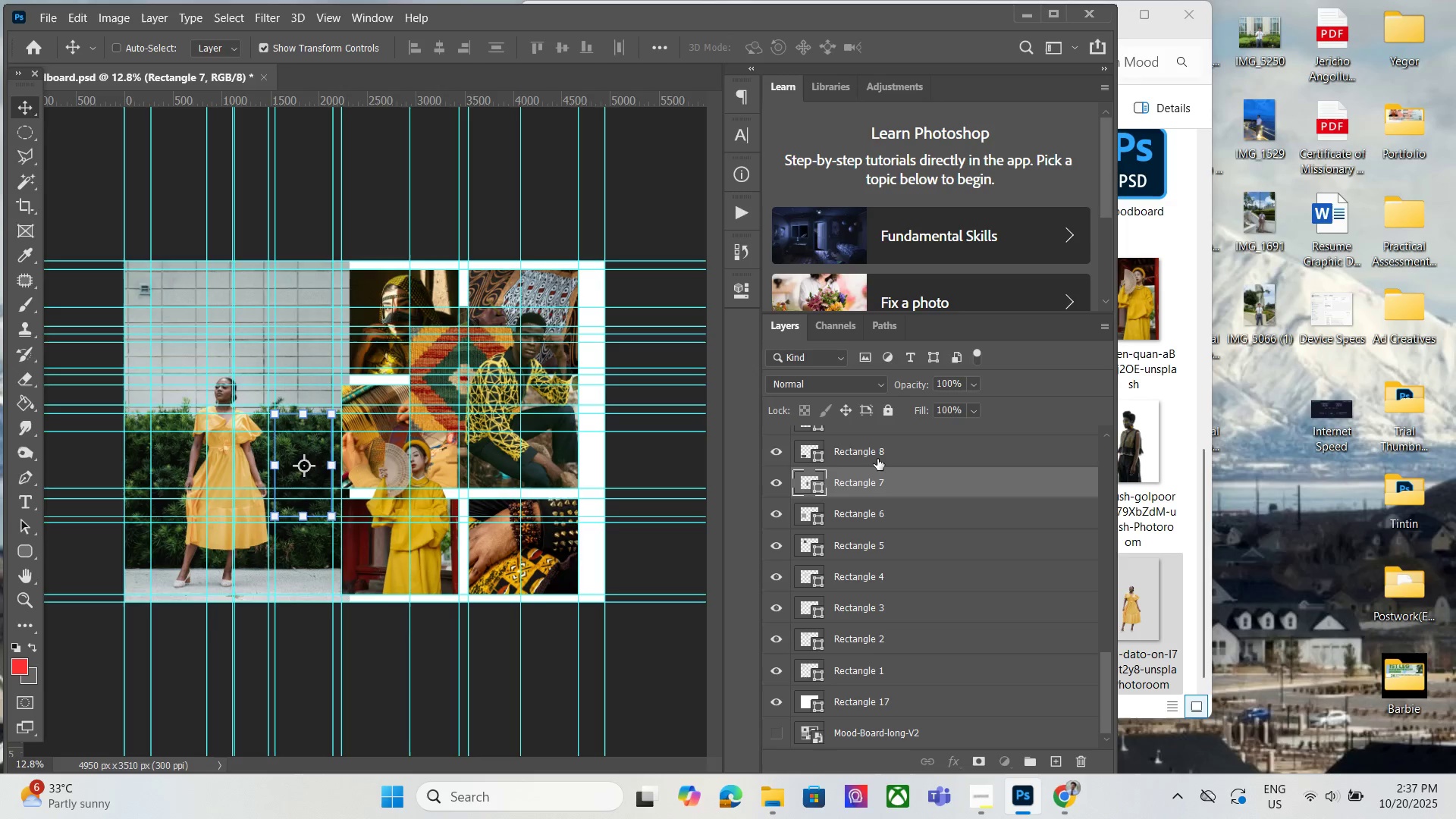 
left_click([877, 459])
 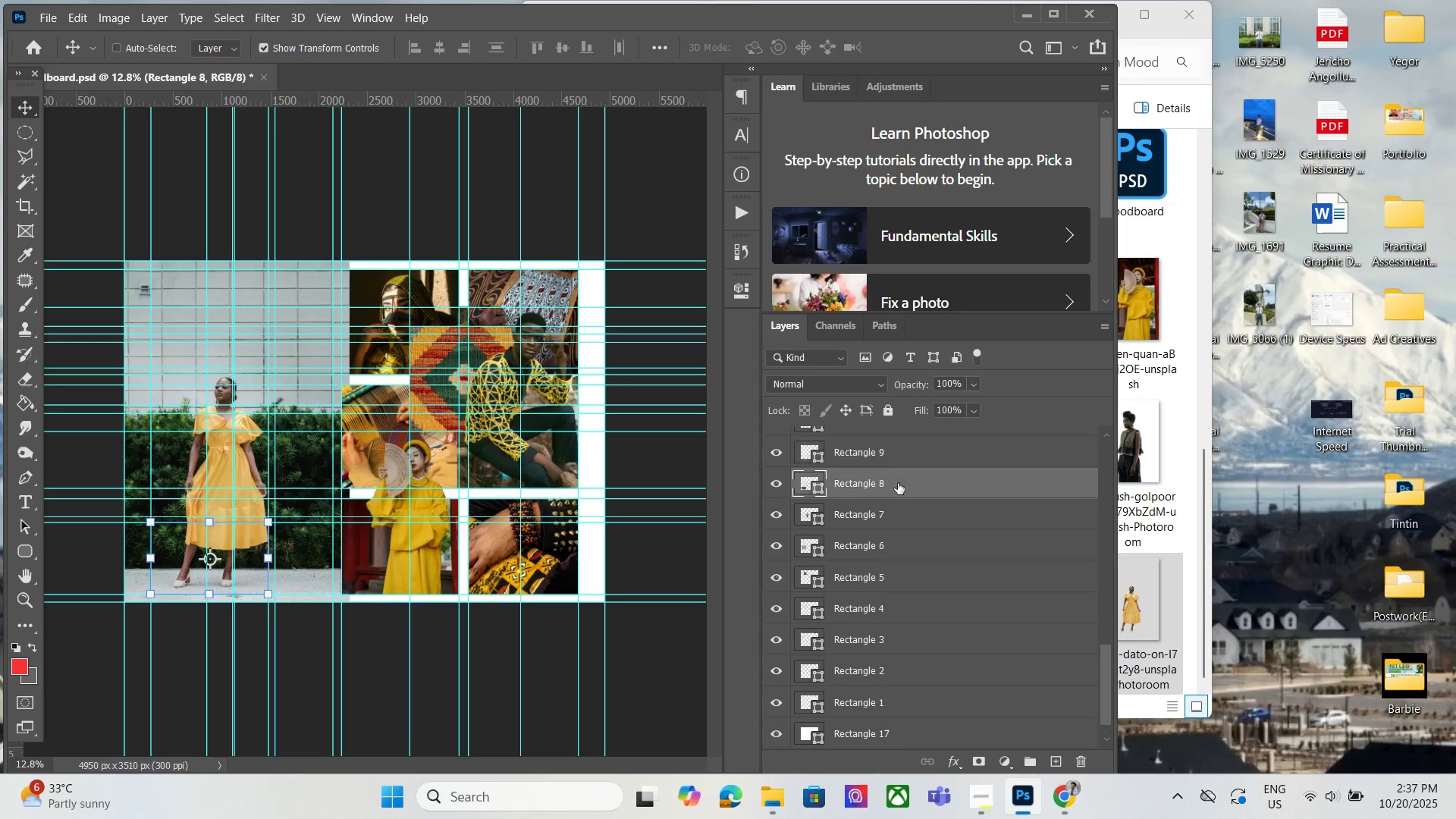 
scroll: coordinate [898, 481], scroll_direction: up, amount: 1.0
 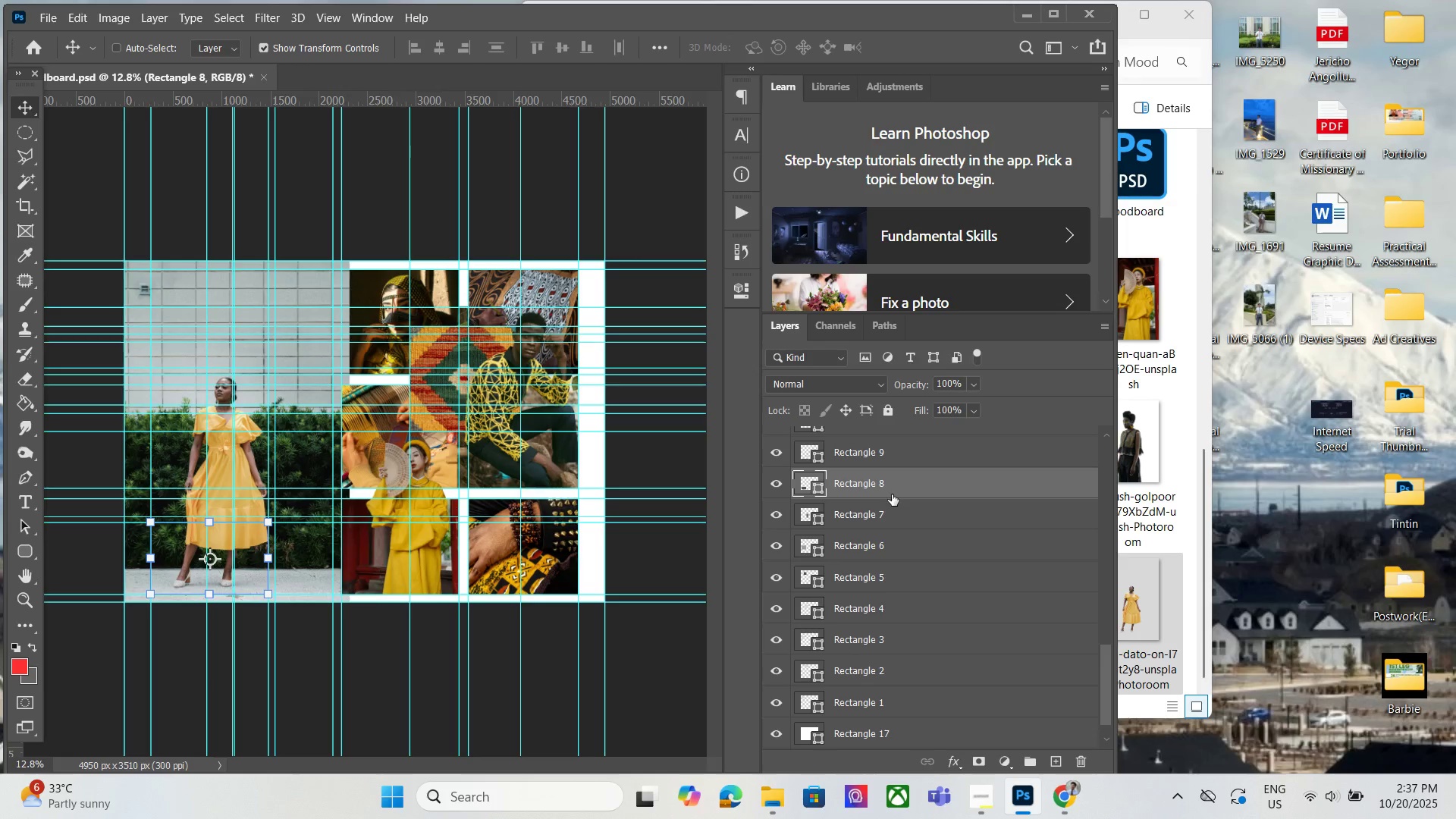 
hold_key(key=ControlLeft, duration=1.13)
left_click([807, 491])
 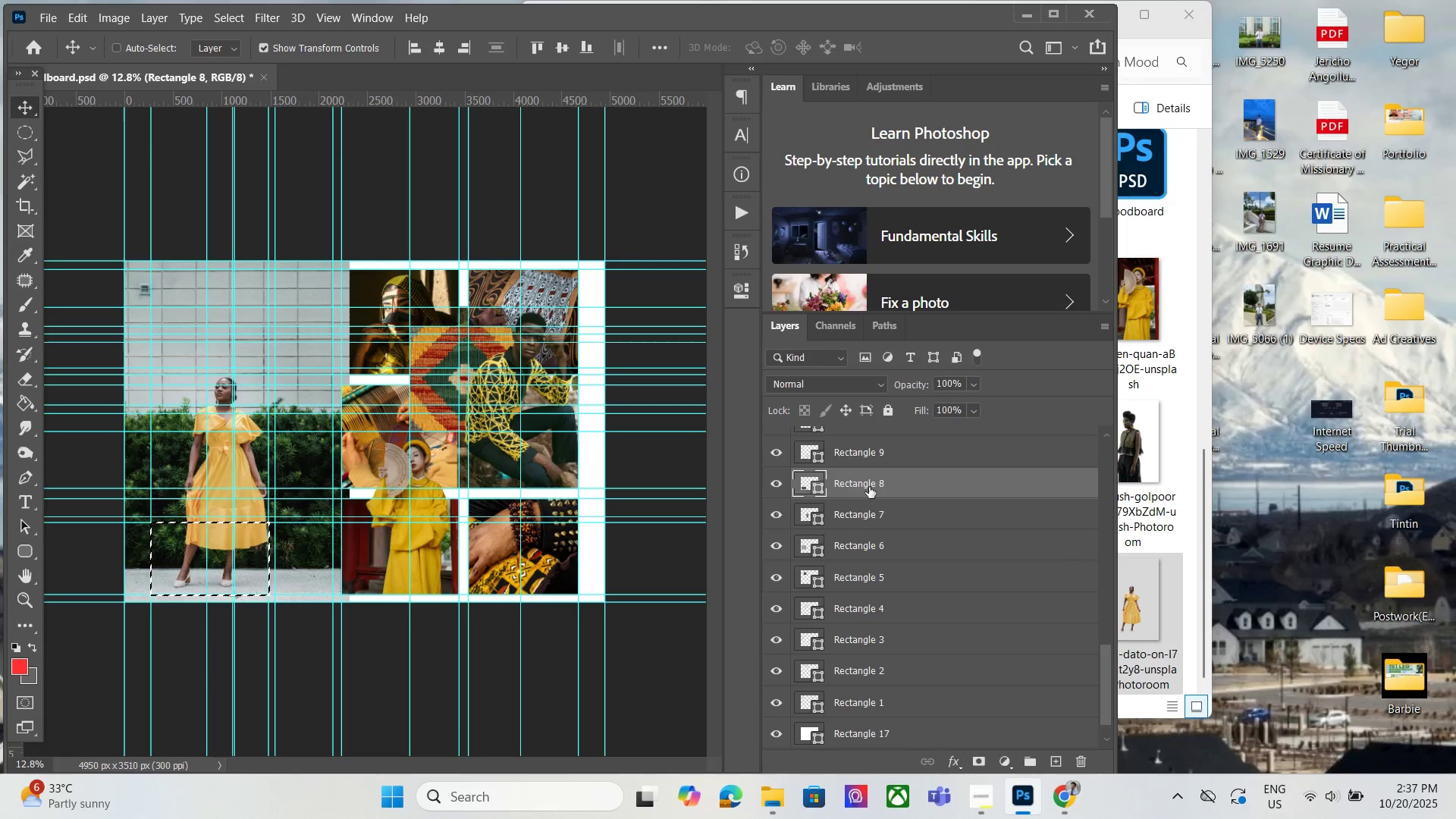 
scroll: coordinate [880, 489], scroll_direction: up, amount: 20.0
 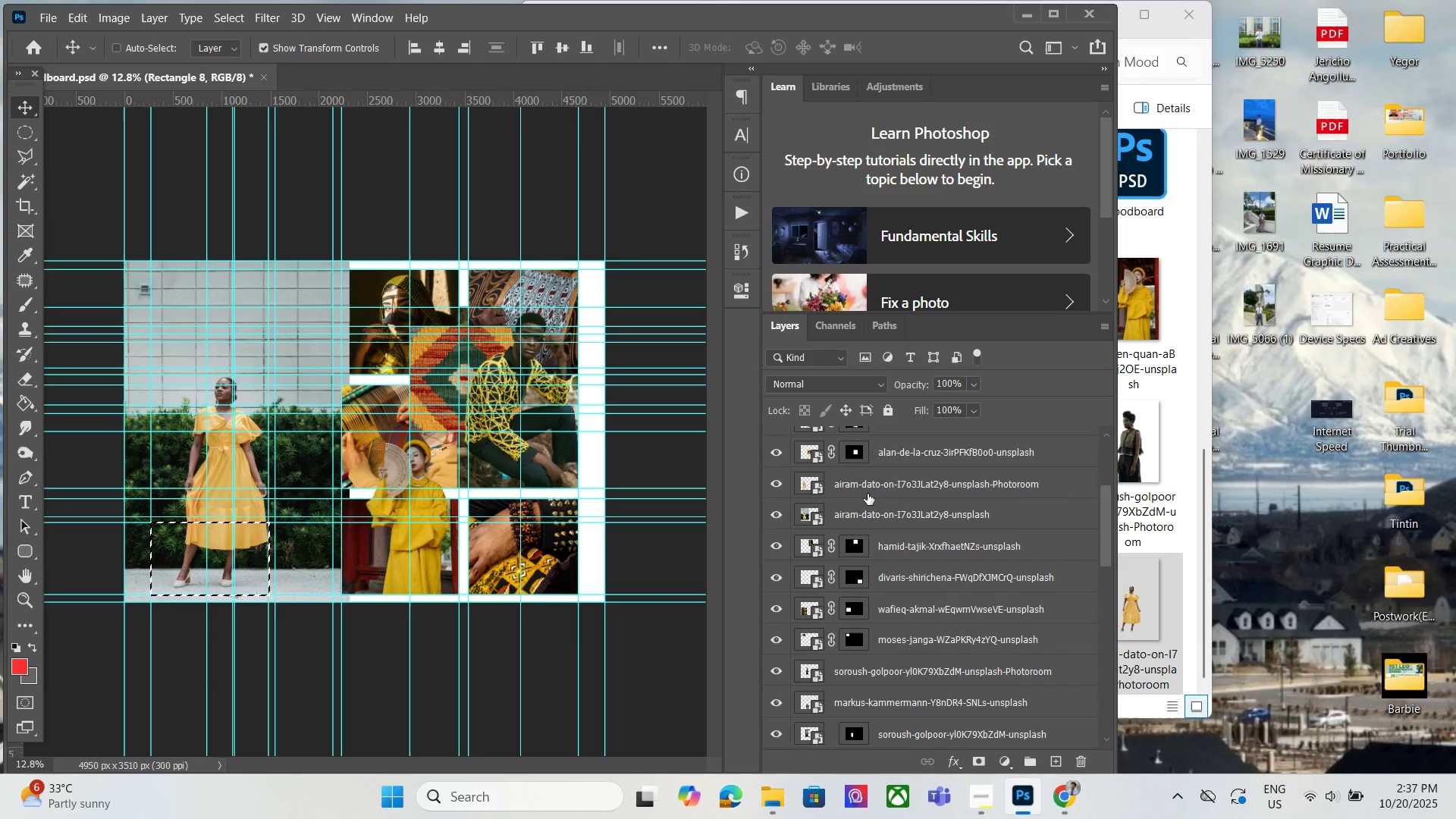 
left_click([868, 494])
 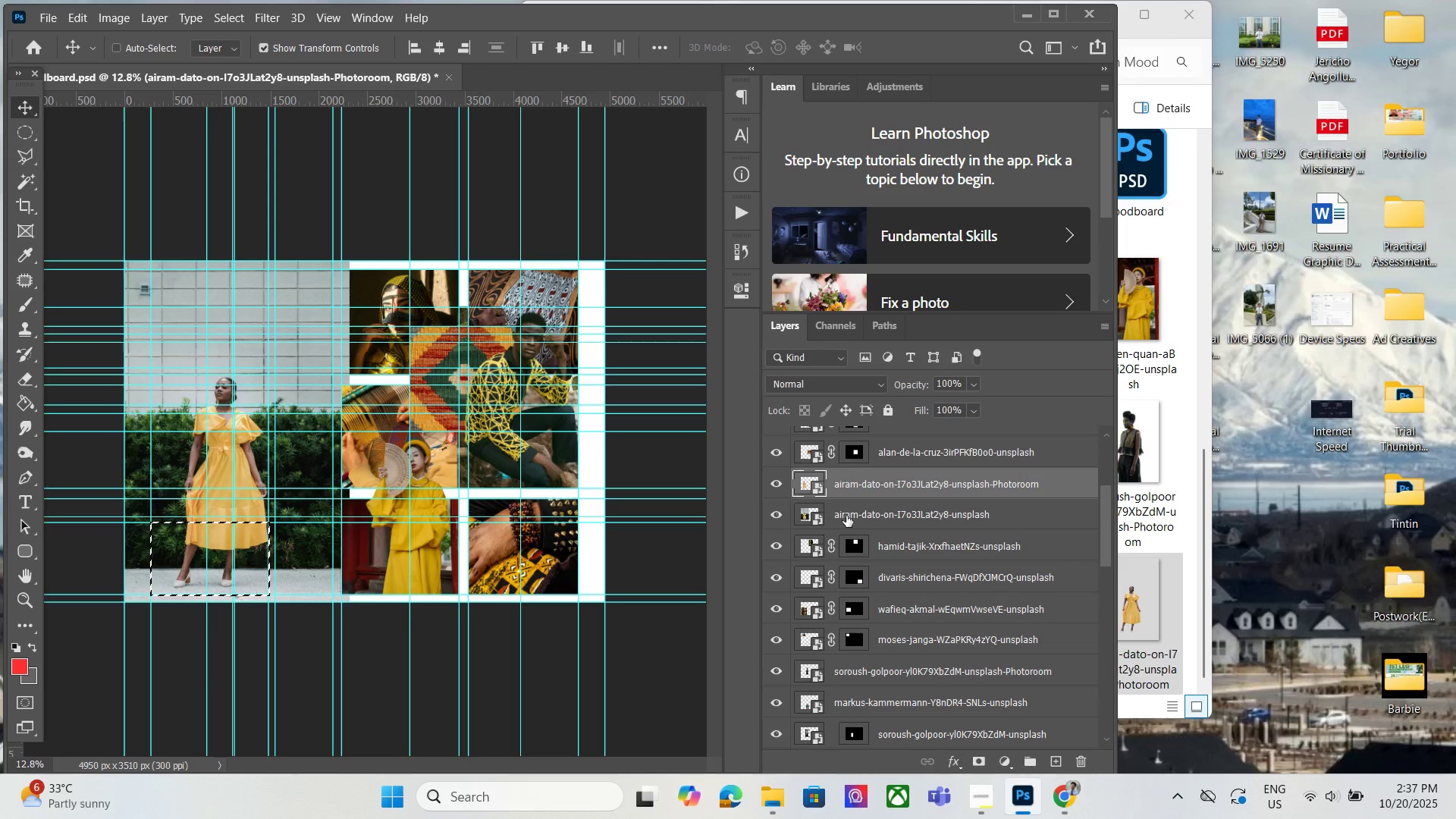 
left_click([846, 516])
 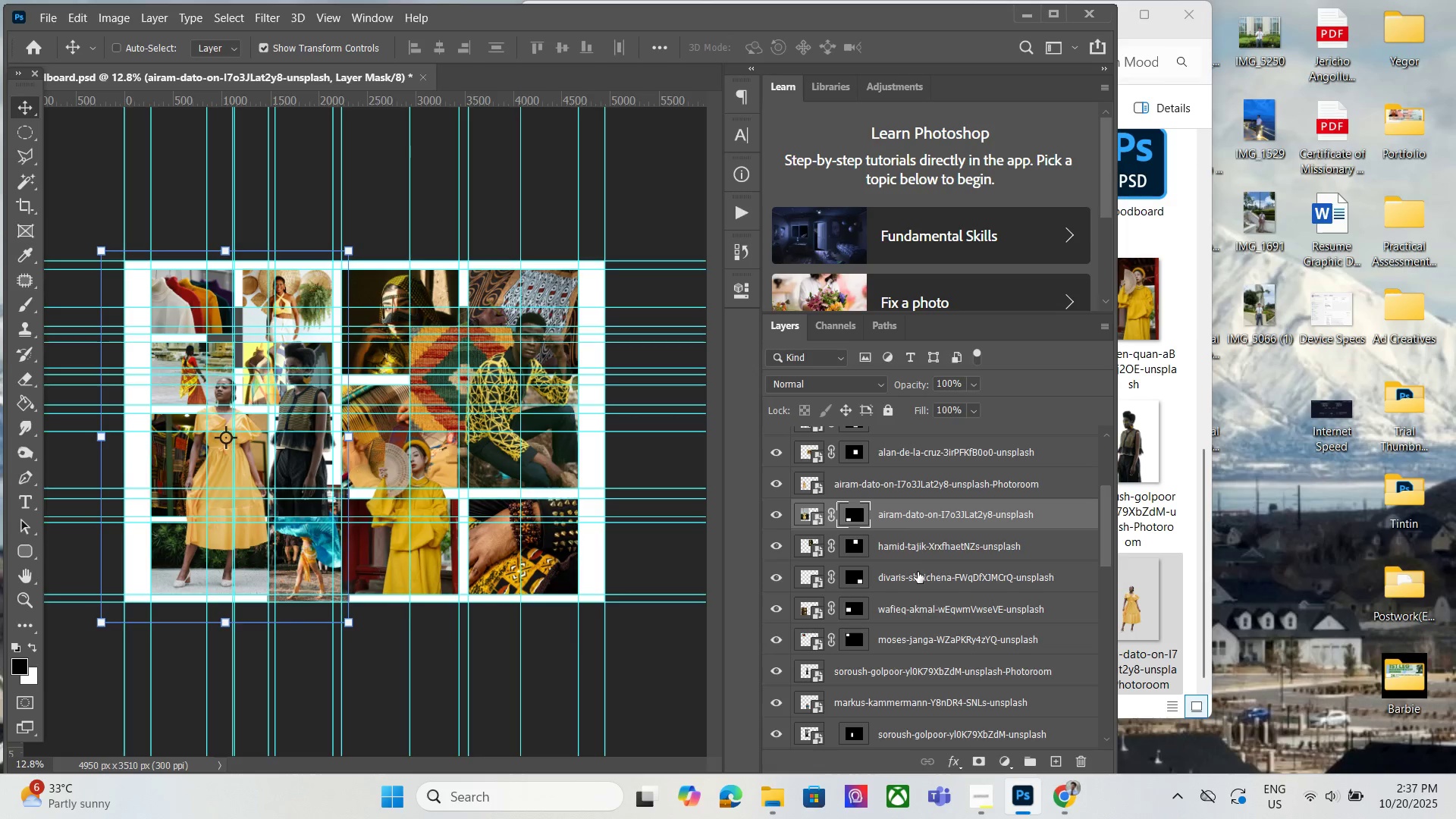 
left_click([827, 512])
 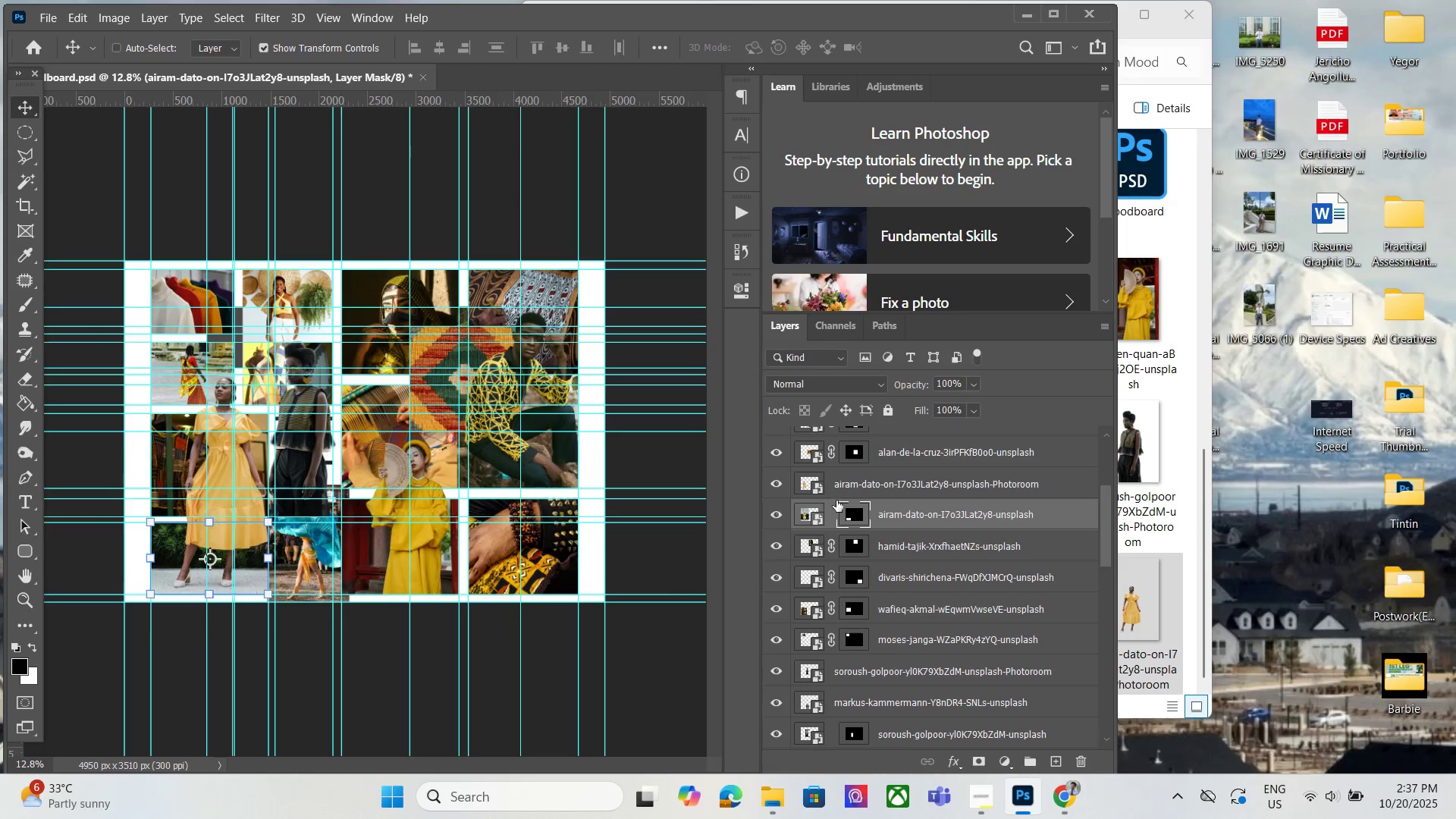 
hold_key(key=ControlLeft, duration=0.7)
left_click([837, 490])
 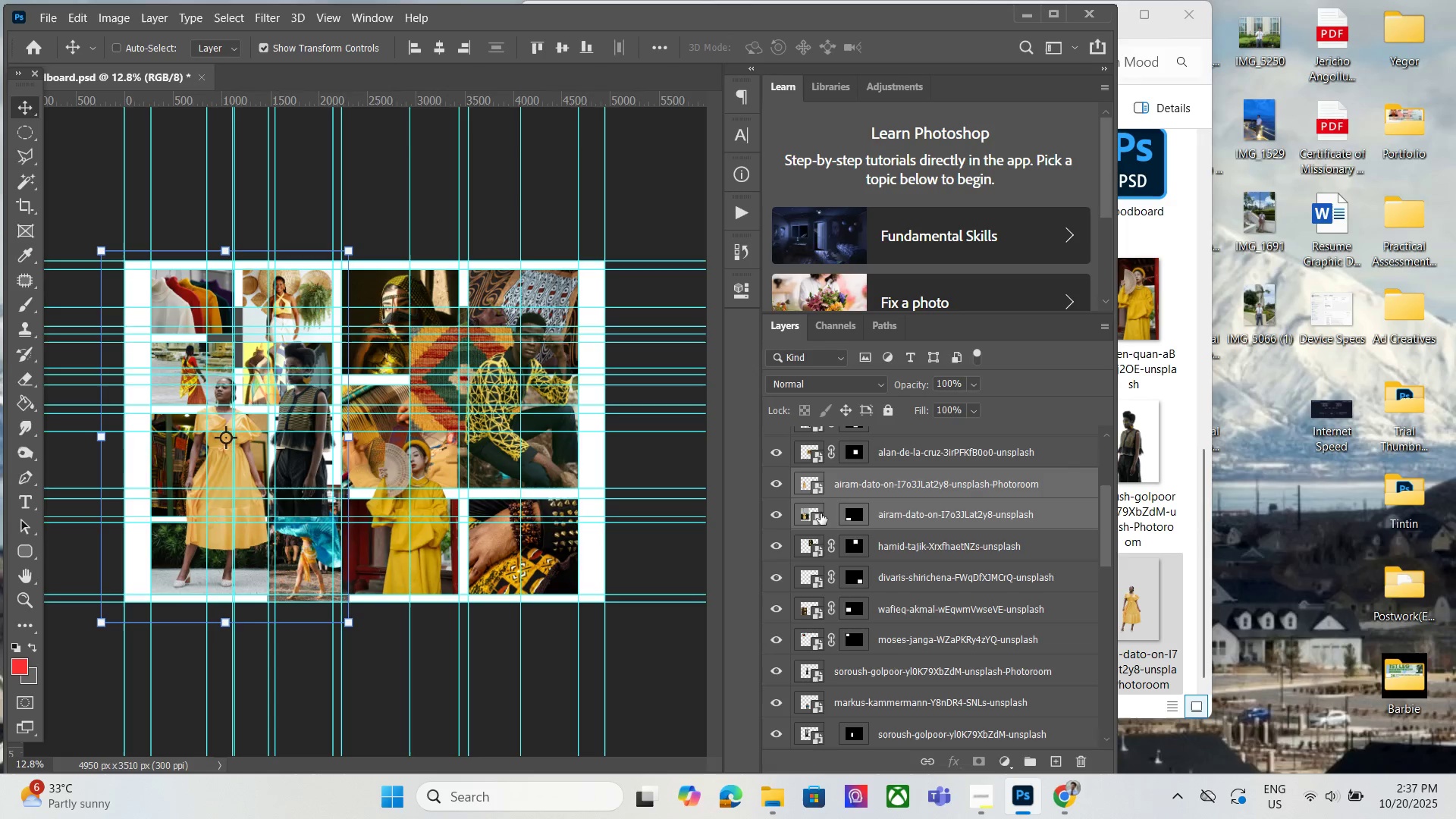 
left_click([813, 511])
 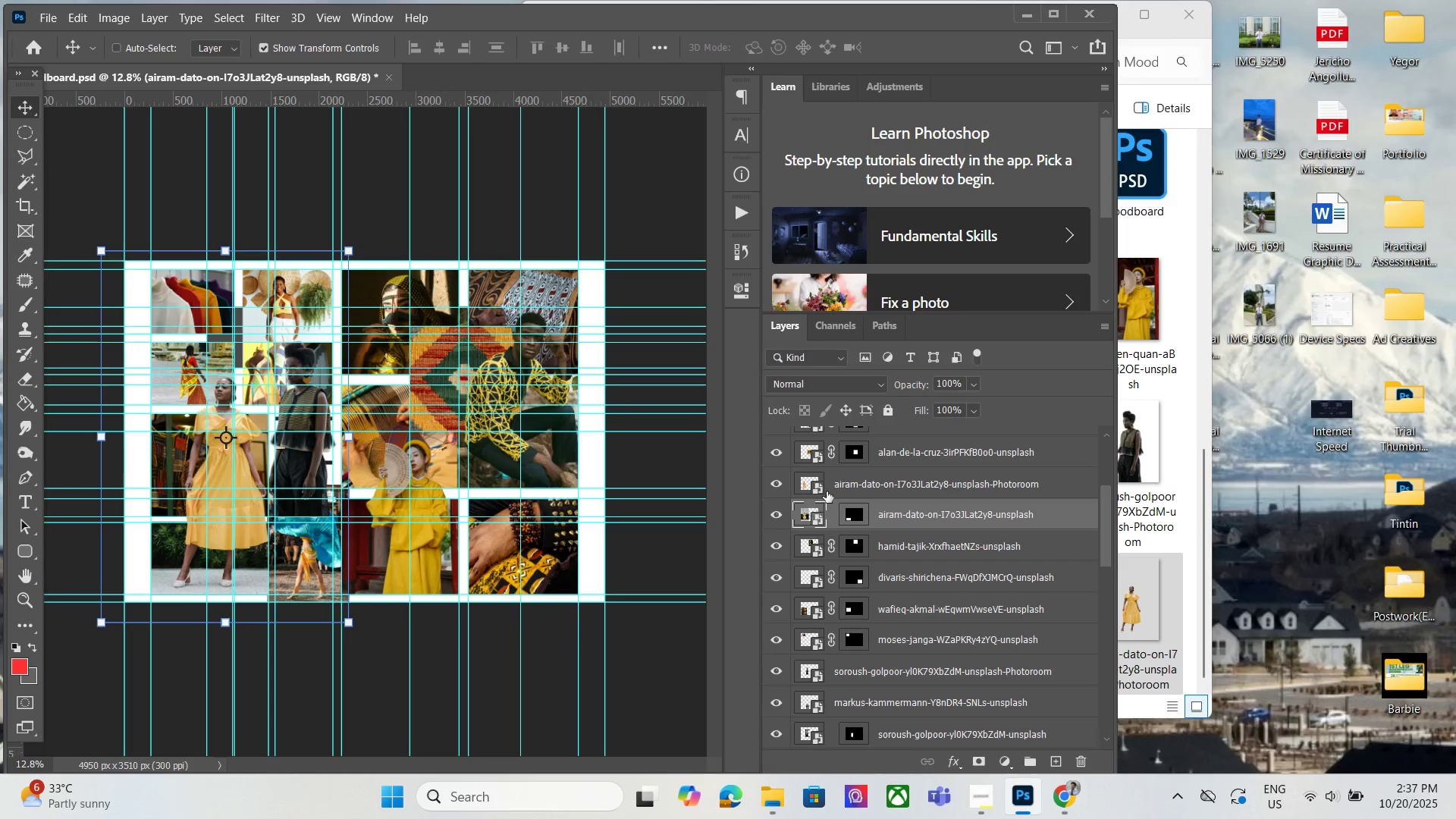 
hold_key(key=ControlLeft, duration=0.71)
 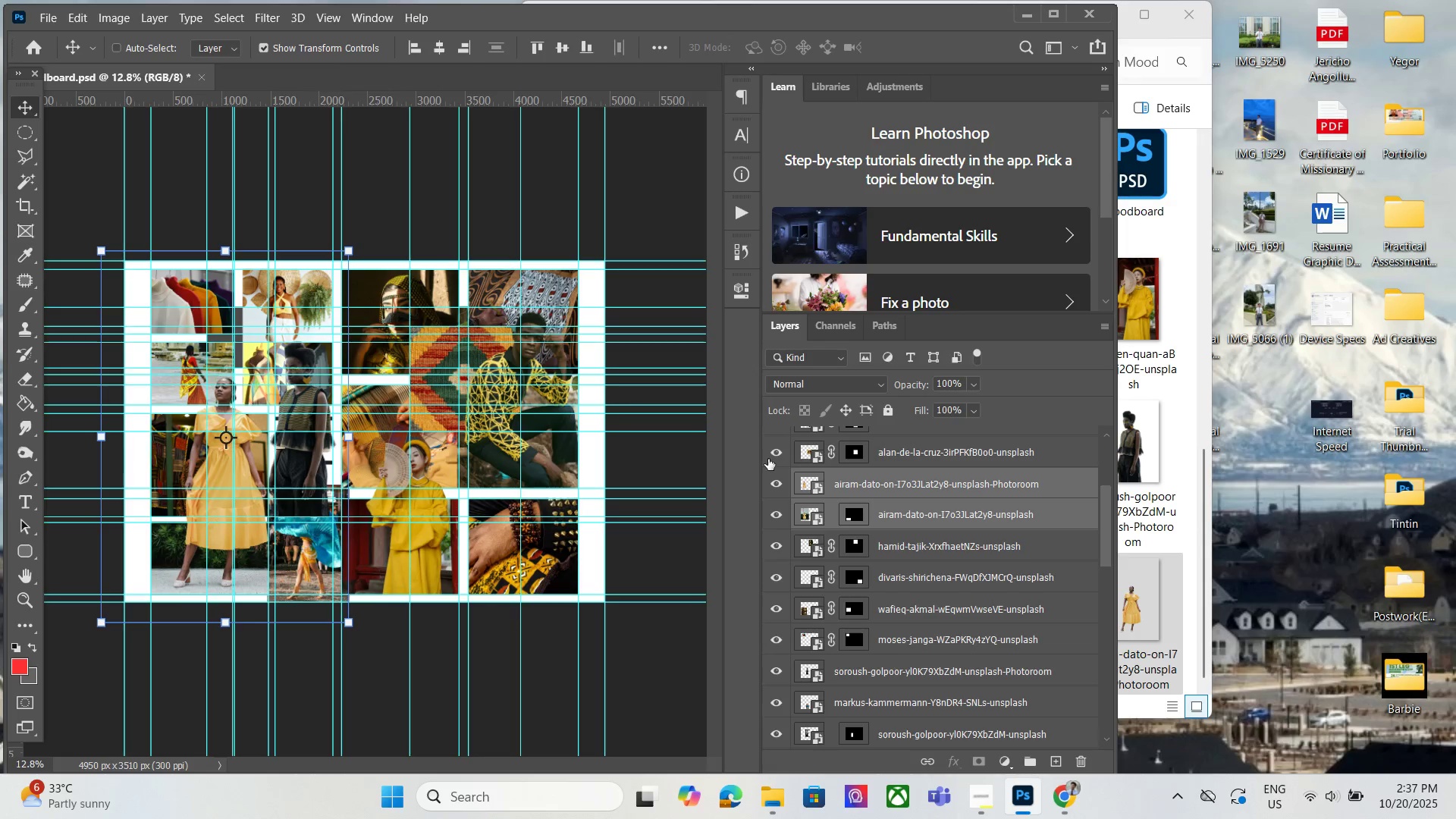 
key(ArrowLeft)
 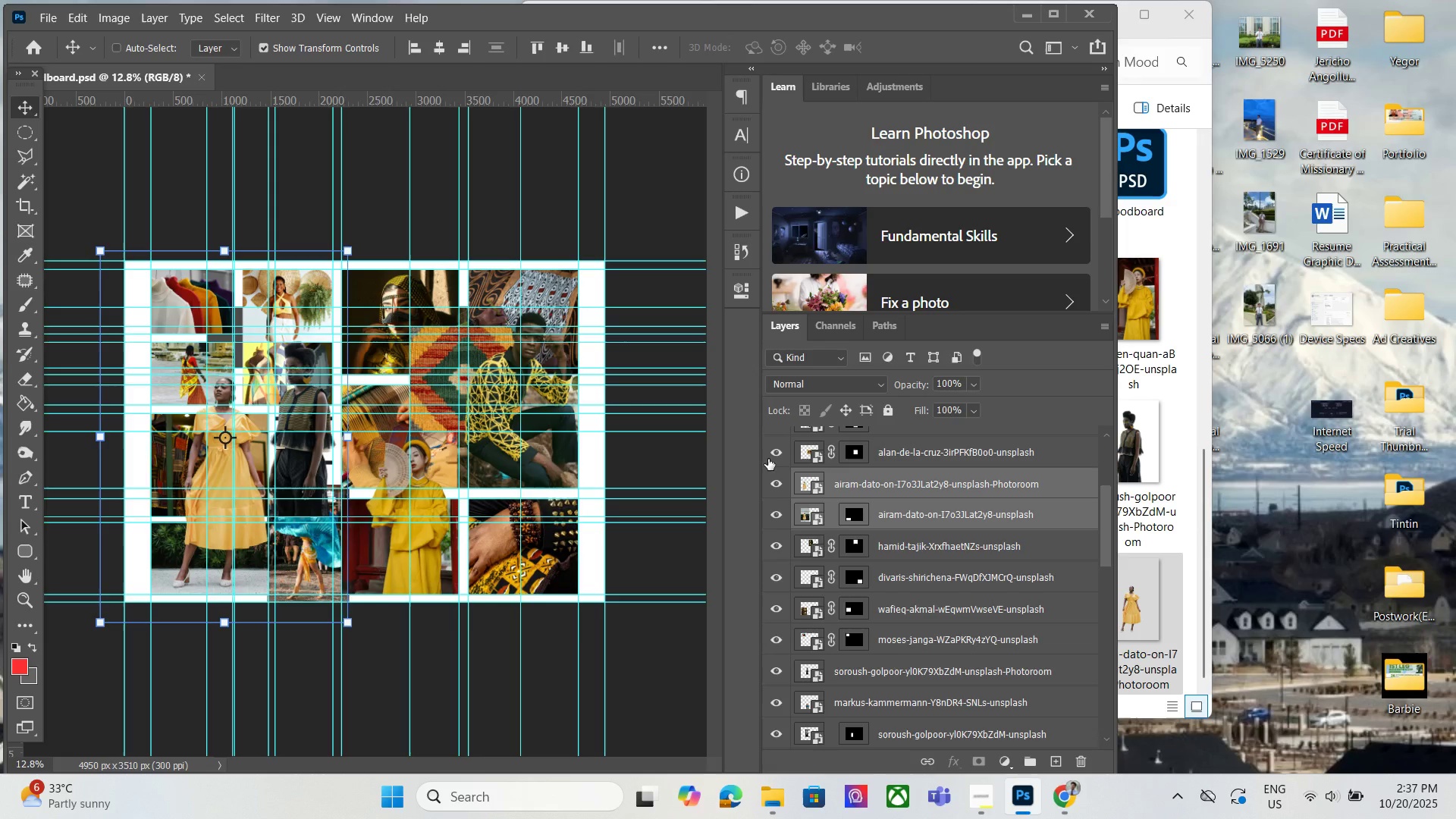 
key(ArrowLeft)
 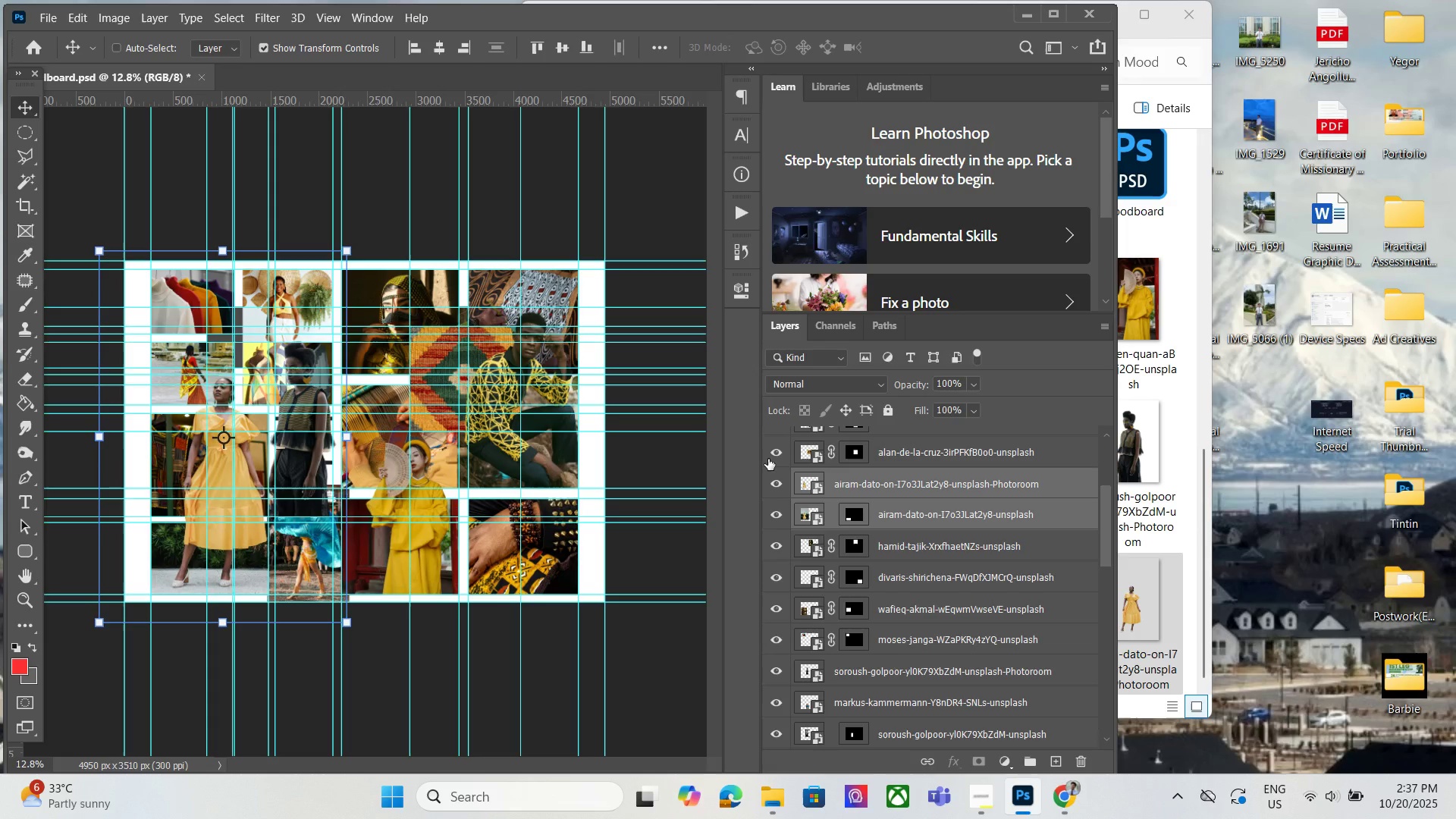 
key(ArrowLeft)
 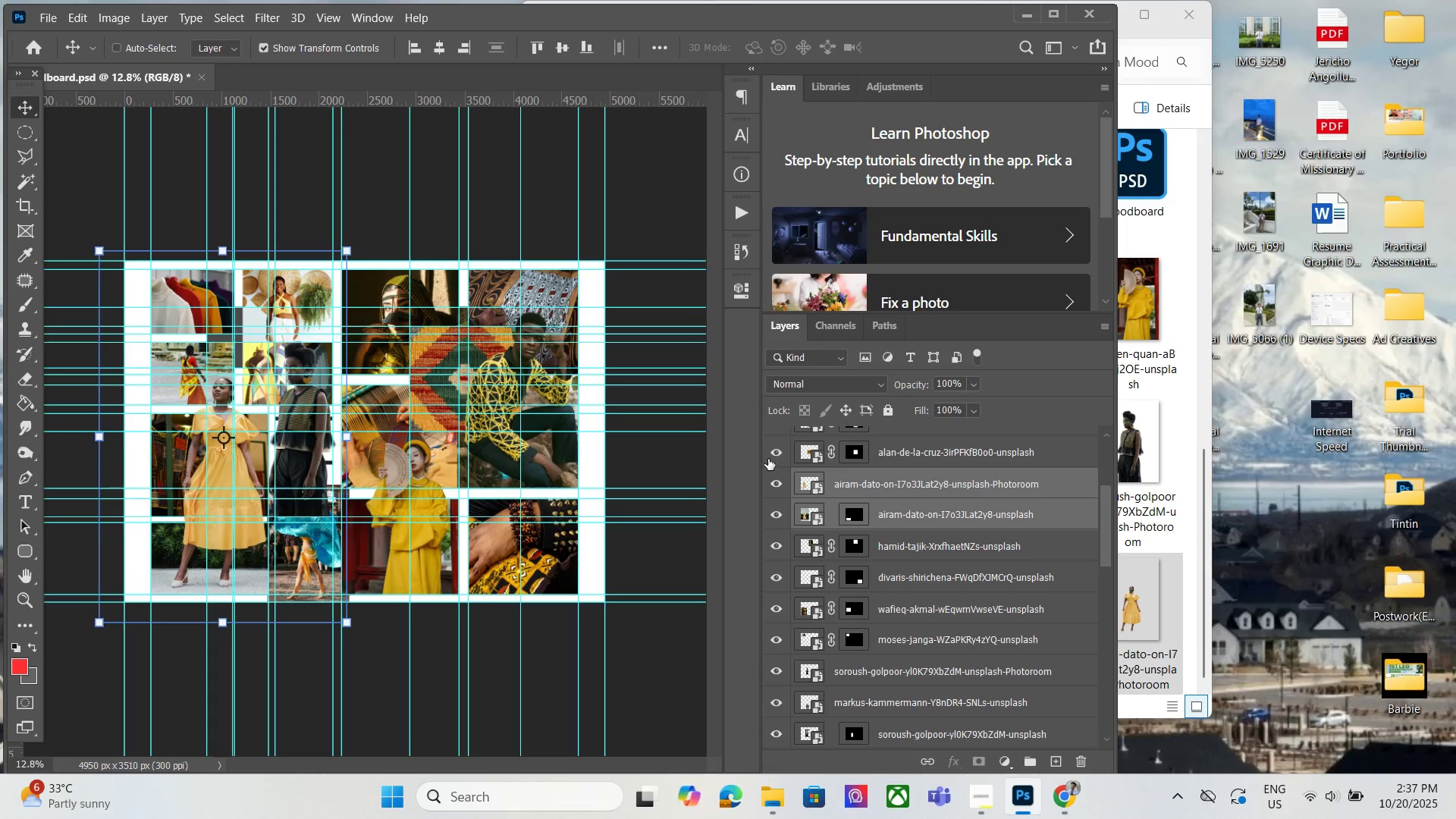 
key(ArrowLeft)
 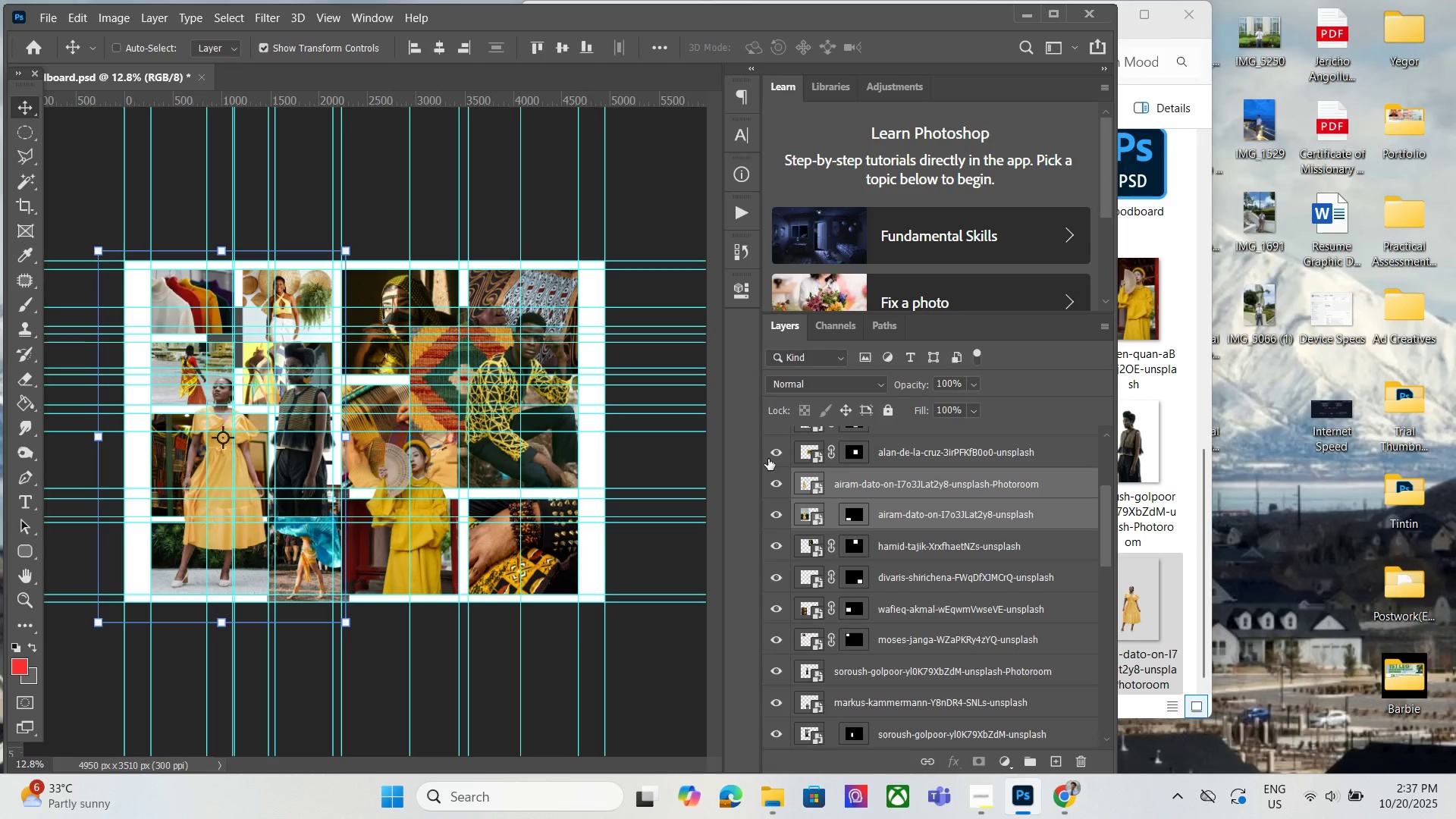 
key(ArrowLeft)
 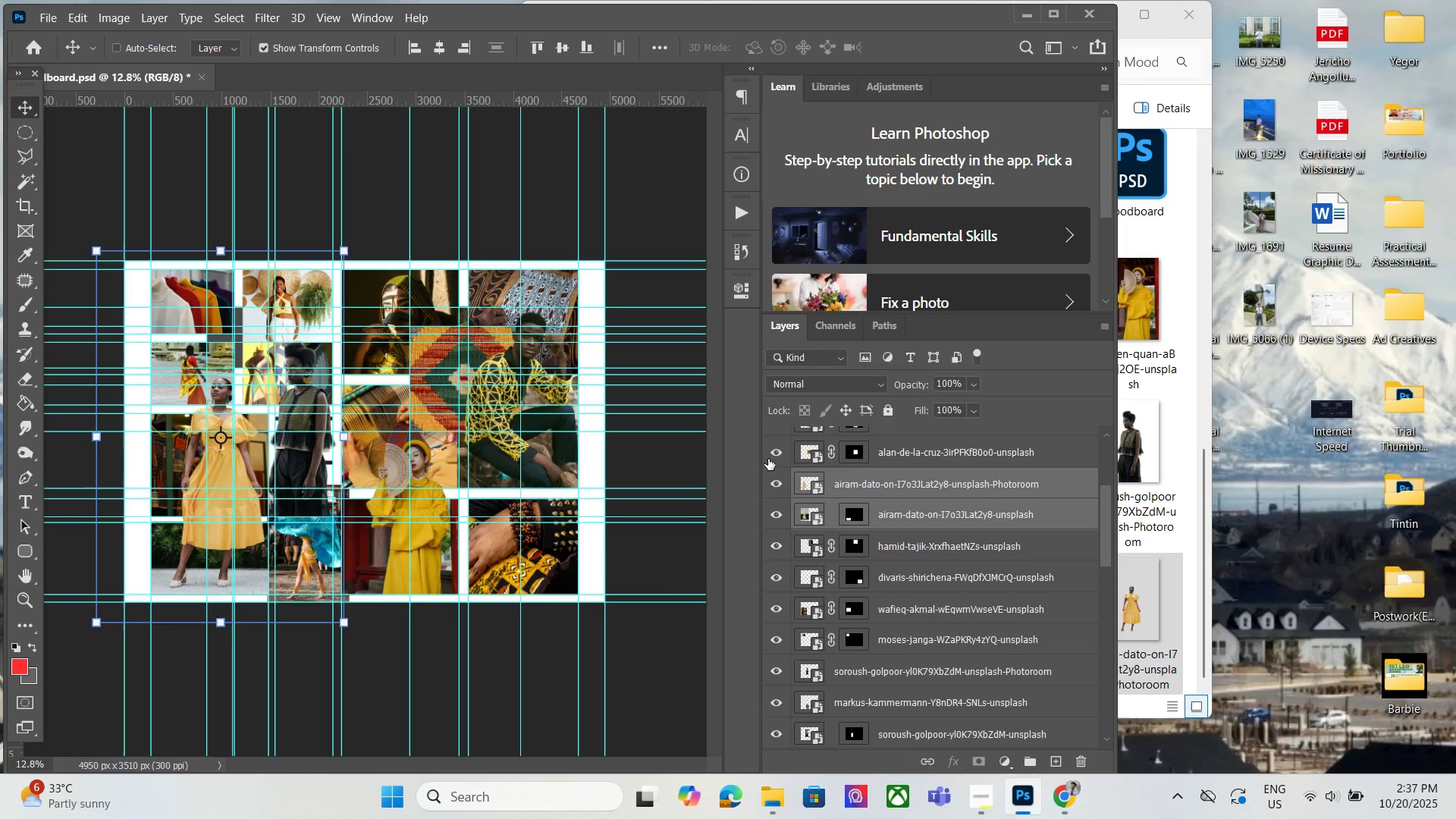 
key(ArrowLeft)
 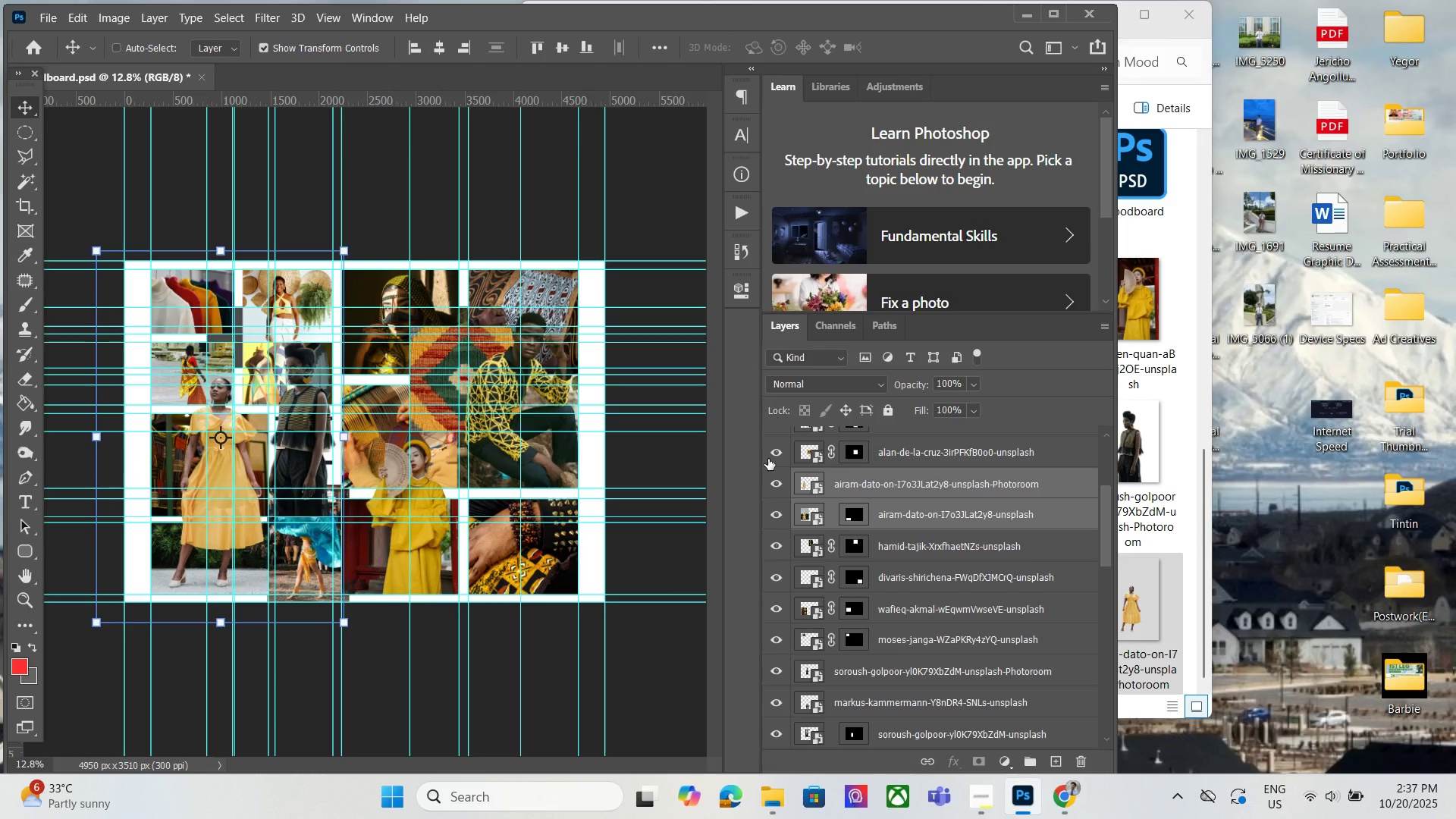 
key(ArrowLeft)
 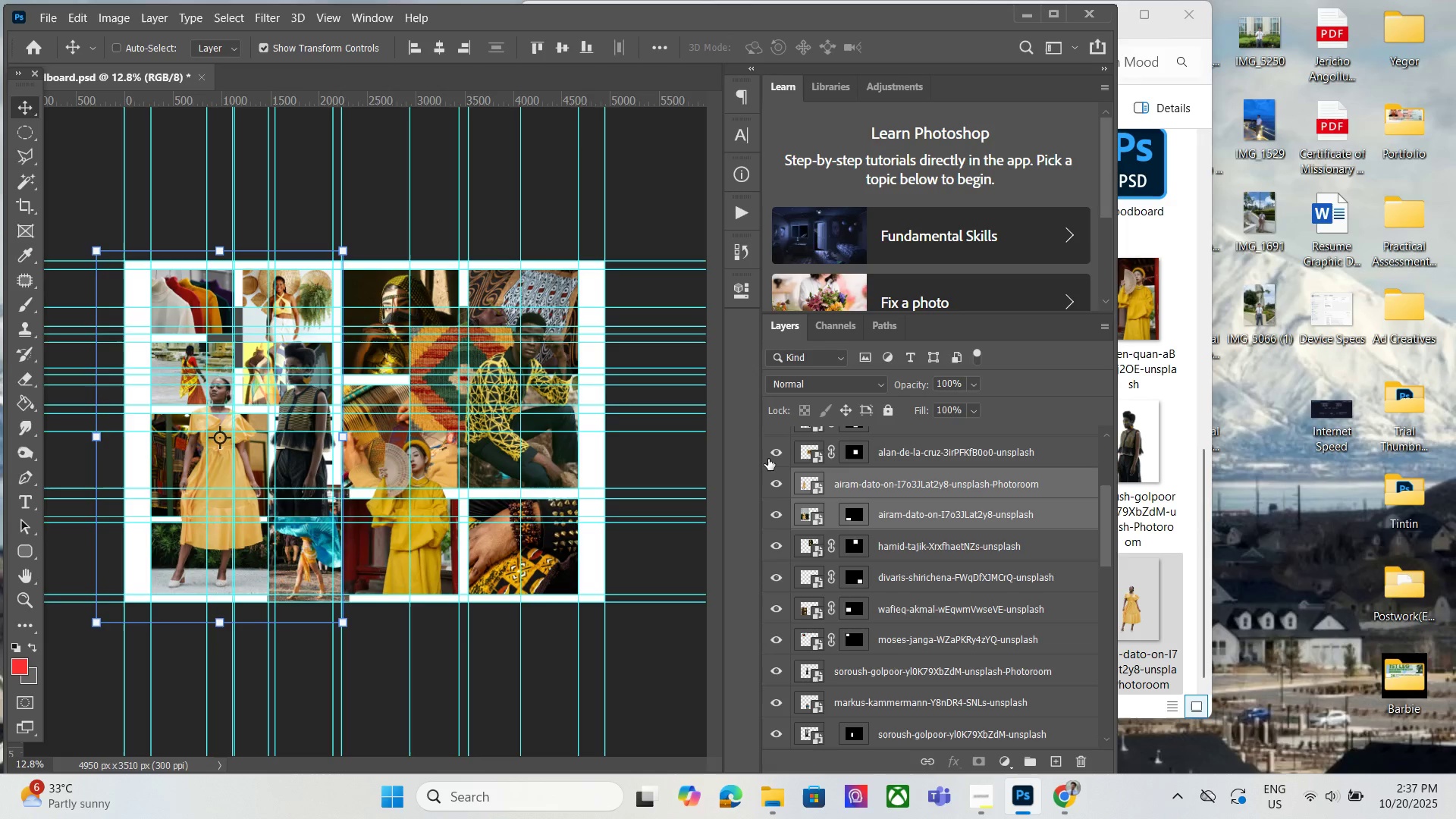 
key(ArrowLeft)
 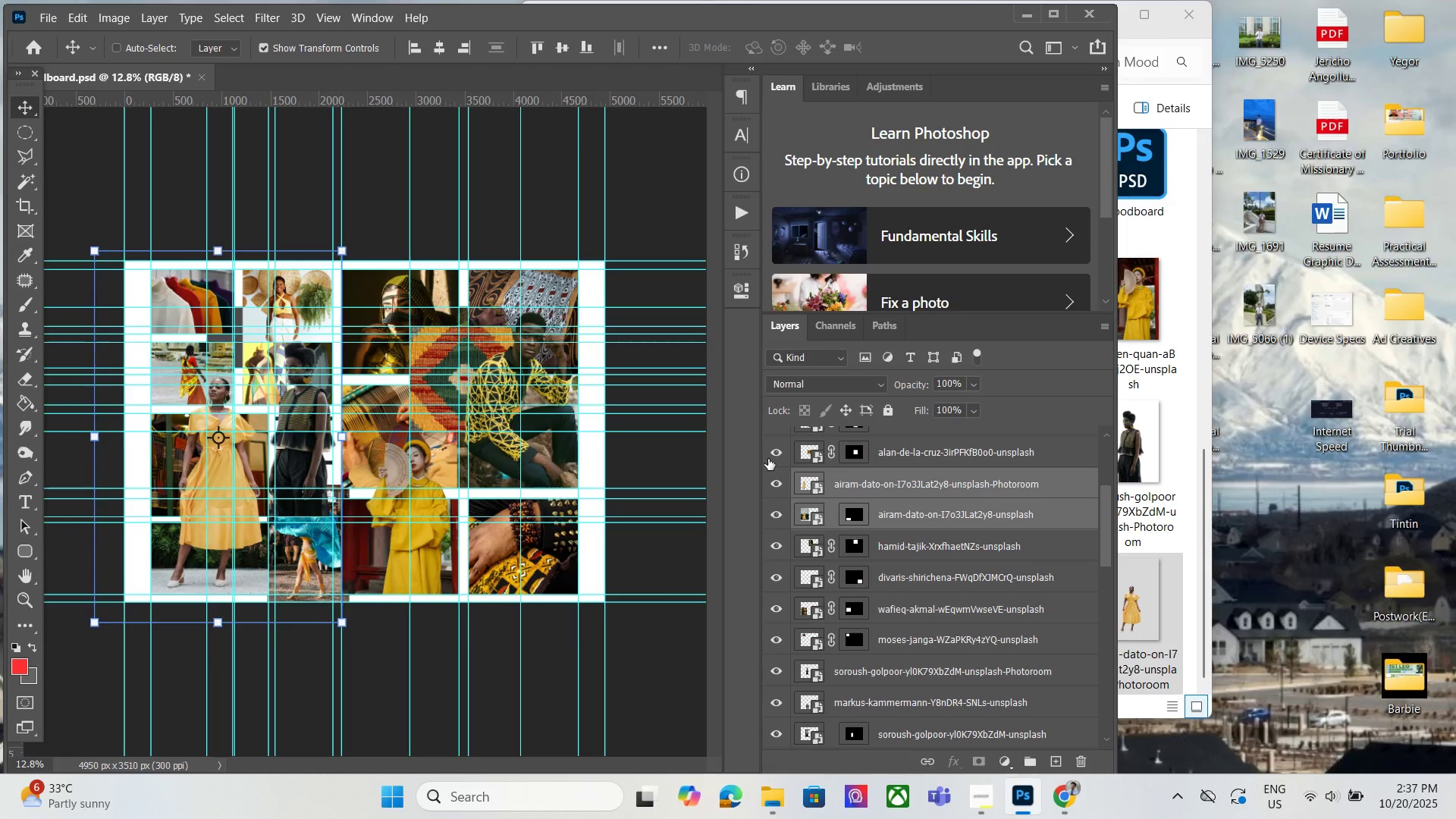 
key(ArrowLeft)
 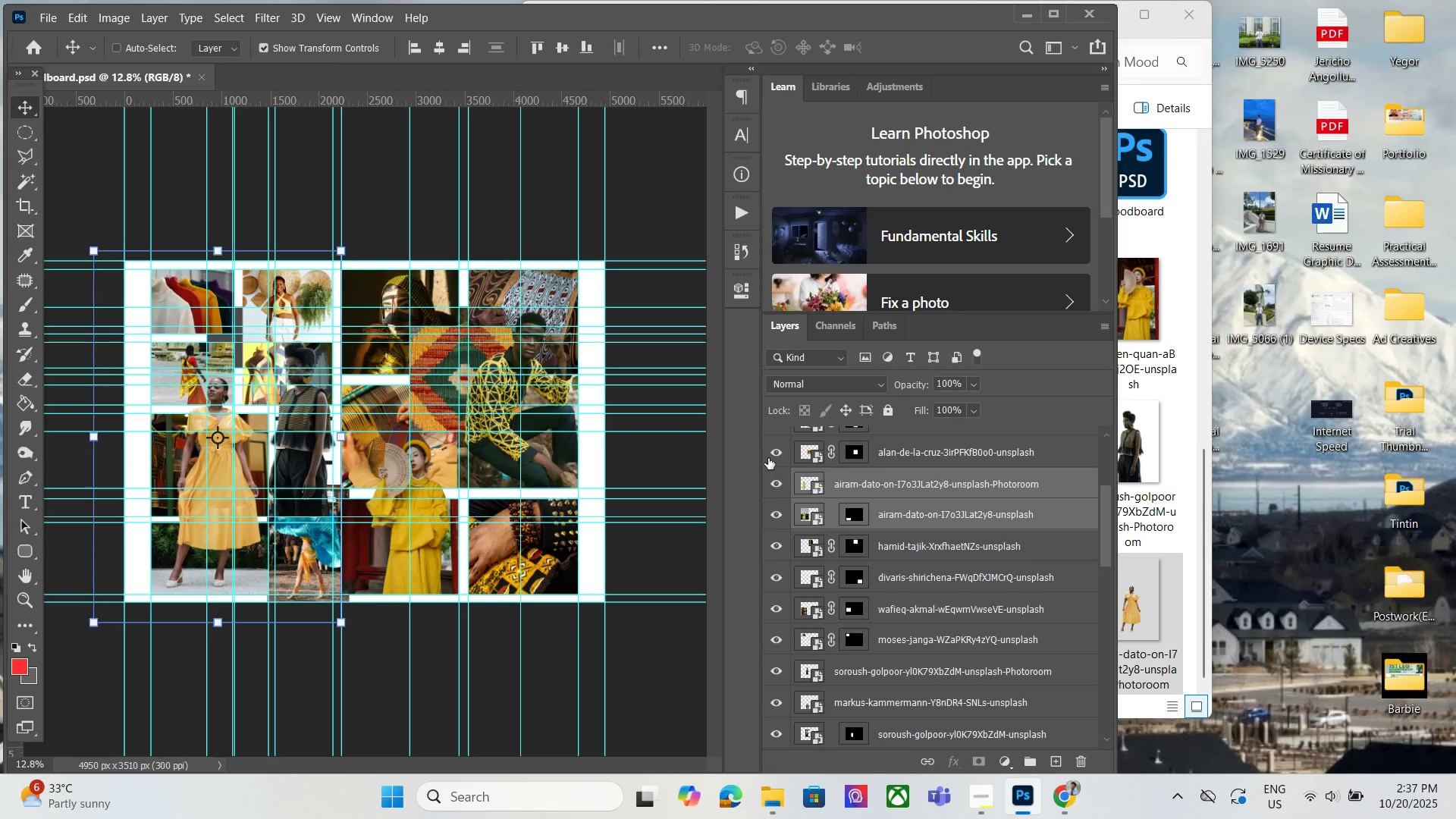 
key(ArrowLeft)
 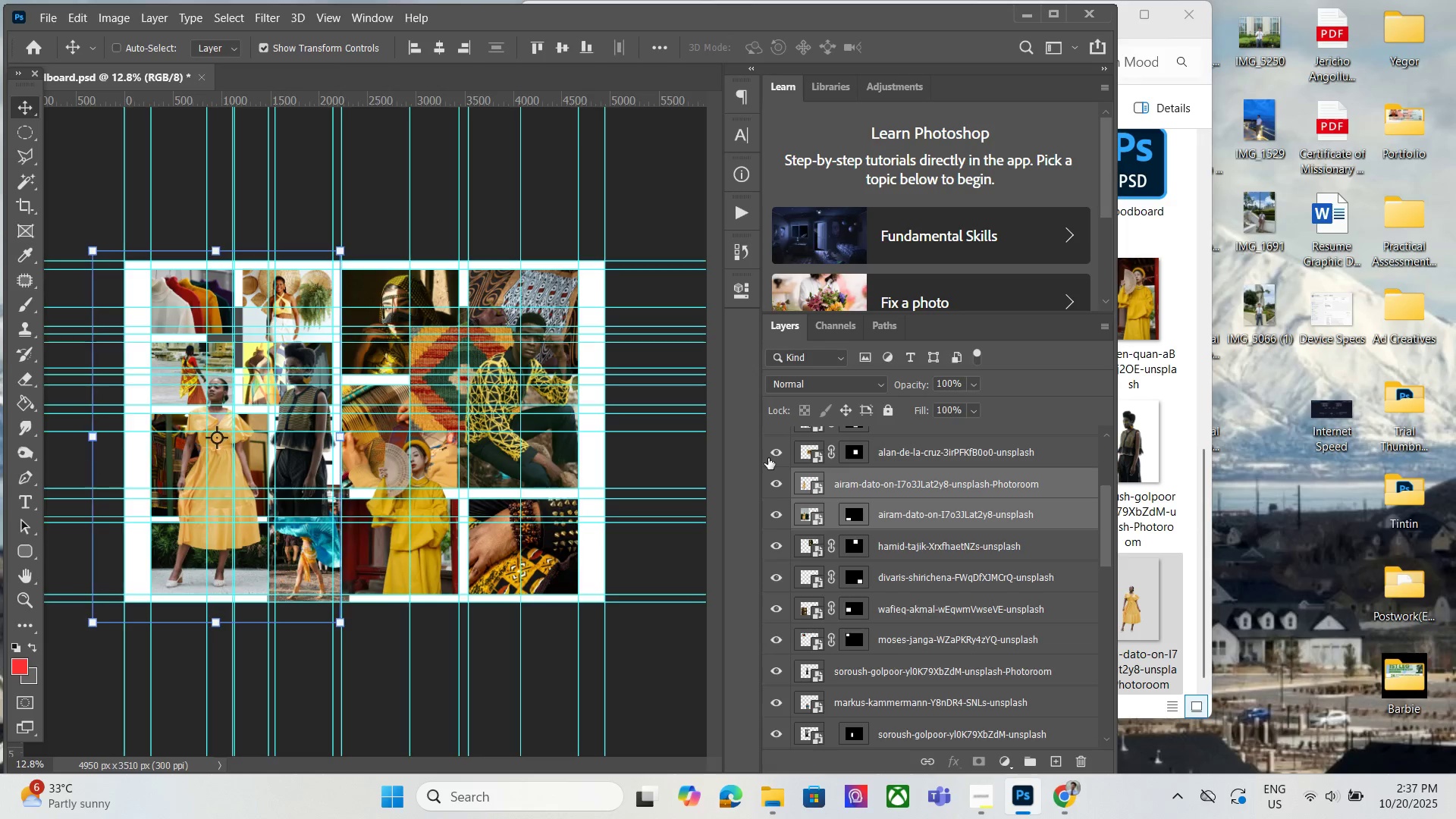 
key(ArrowLeft)
 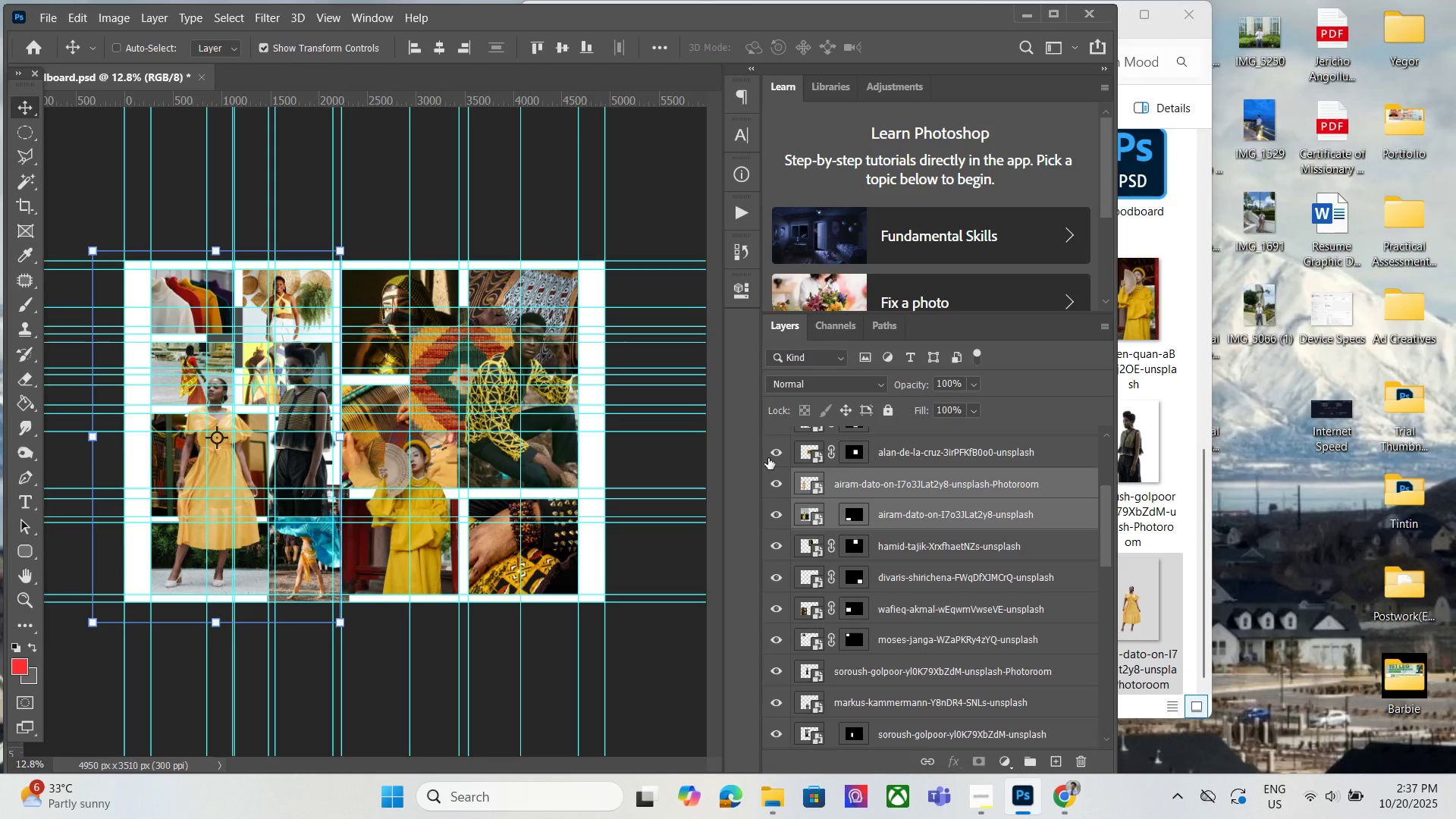 
key(ArrowLeft)
 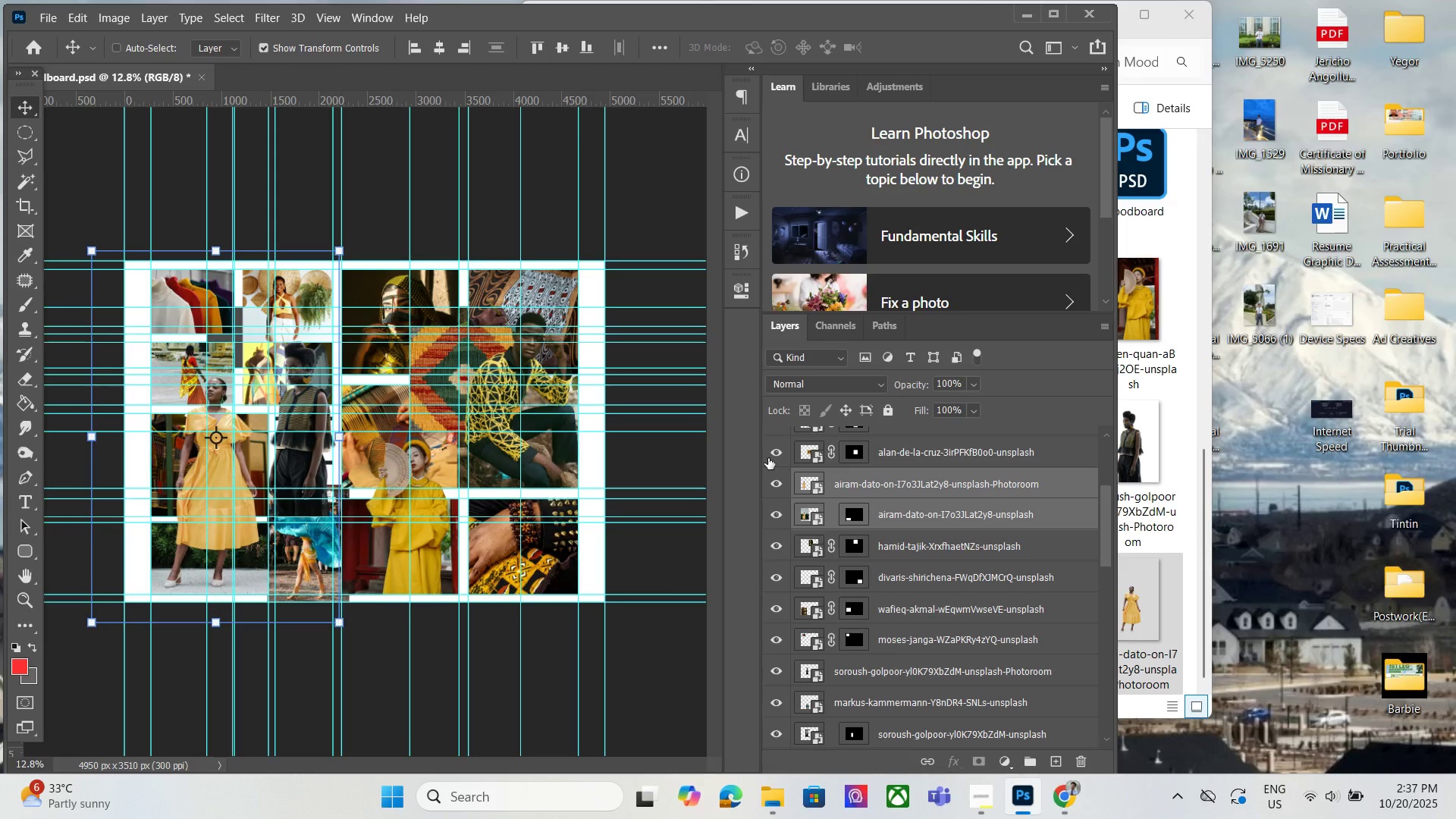 
key(ArrowLeft)
 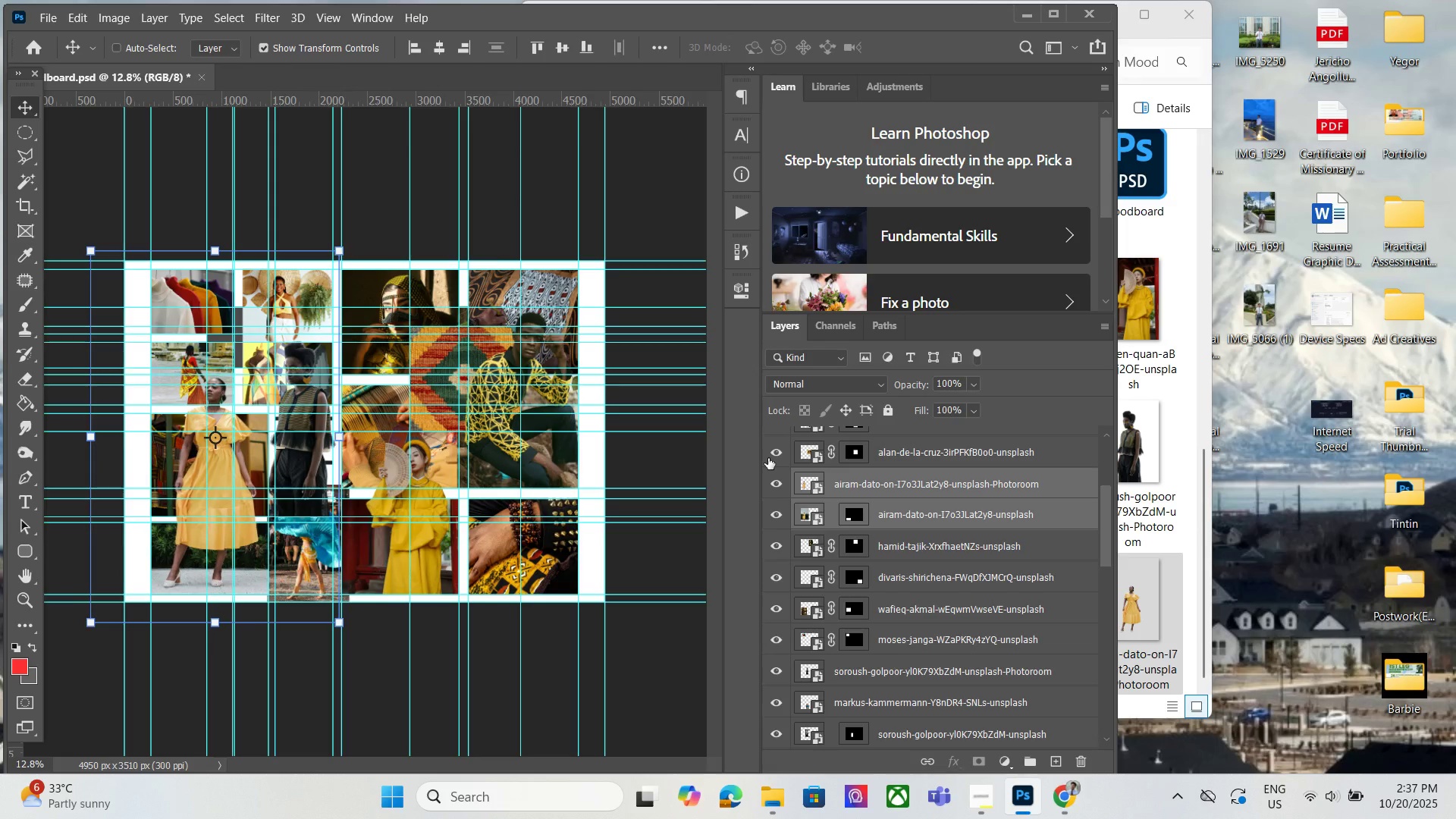 
key(ArrowLeft)
 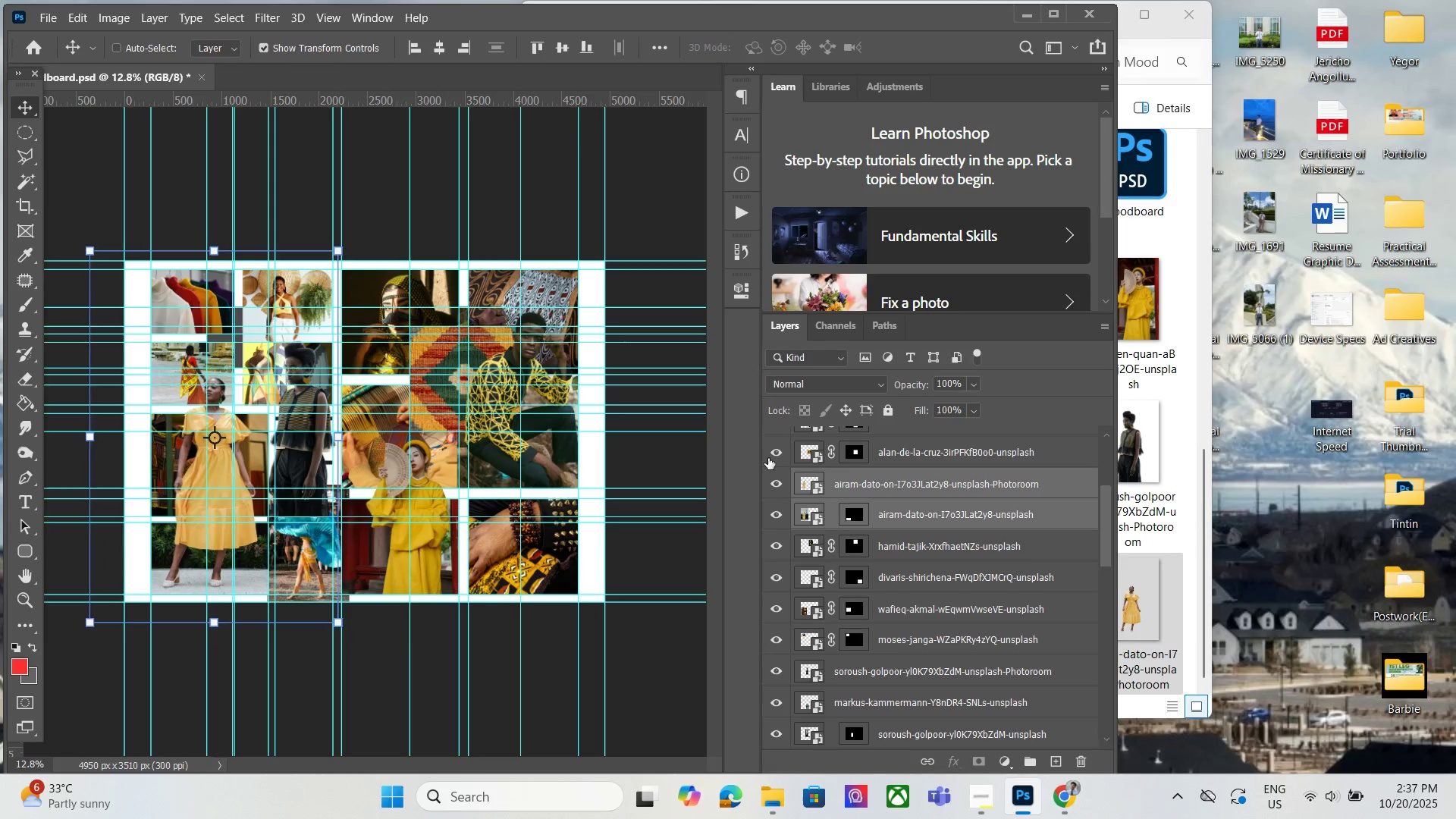 
key(ArrowLeft)
 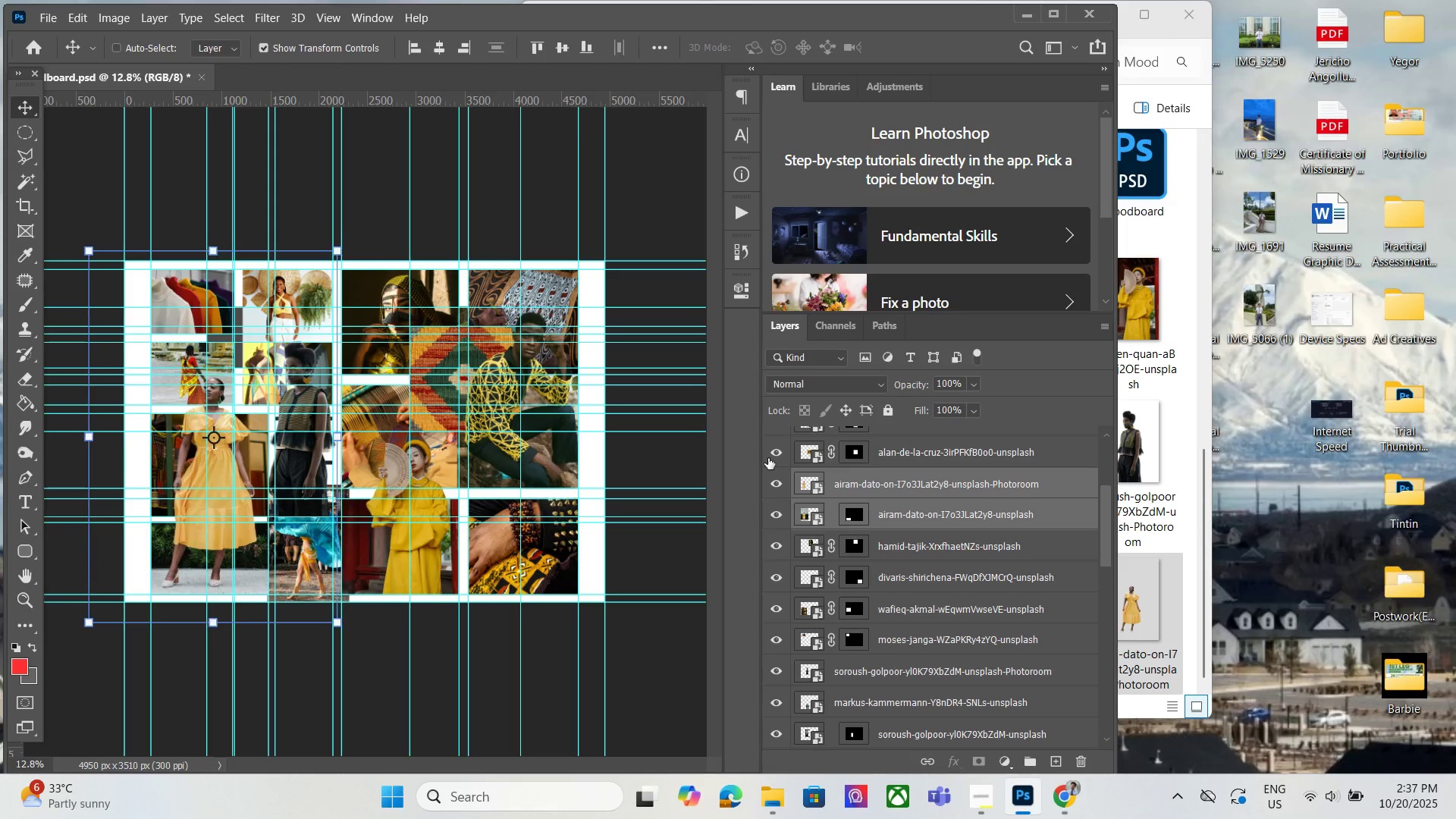 
key(ArrowLeft)
 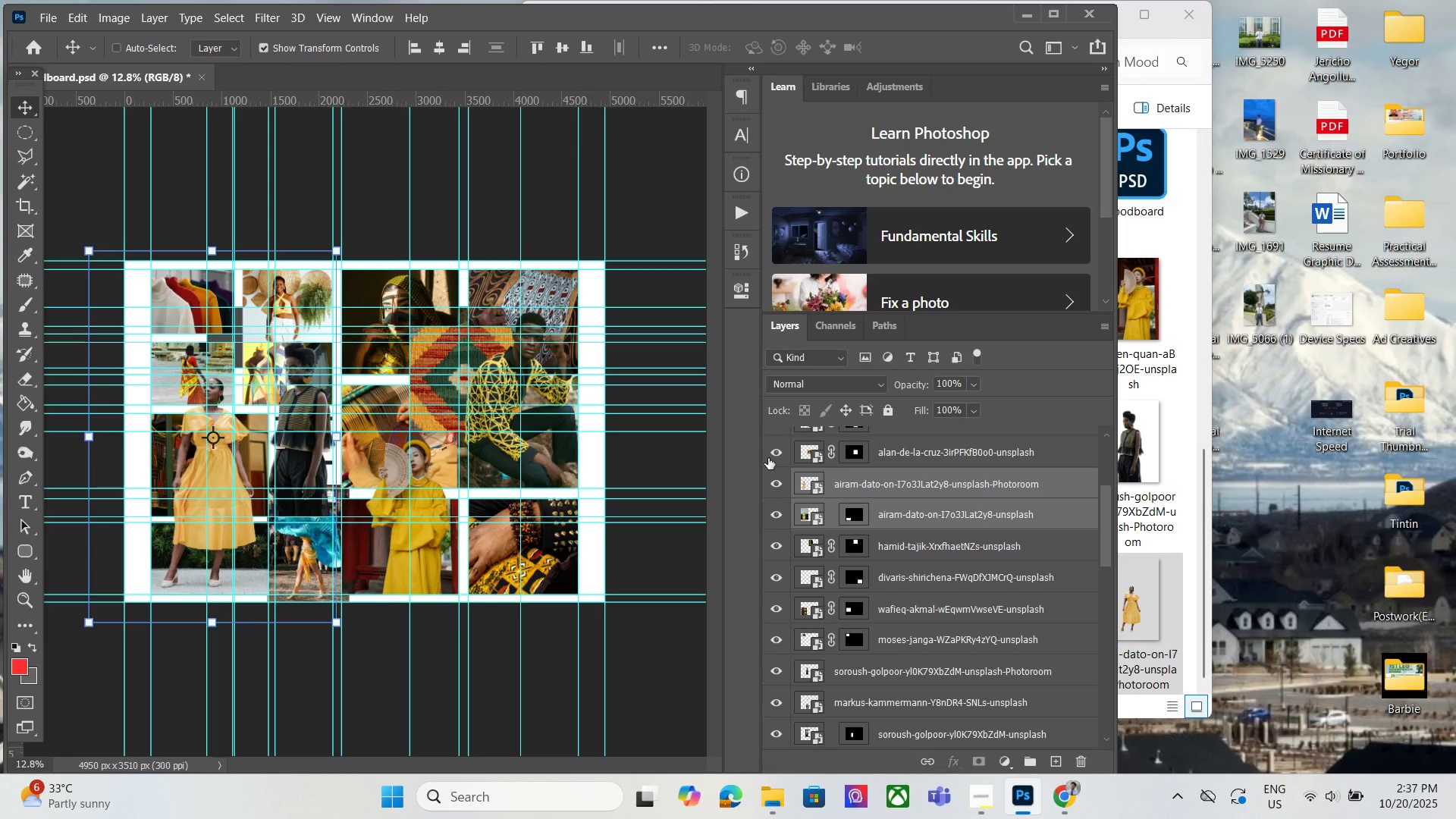 
key(ArrowLeft)
 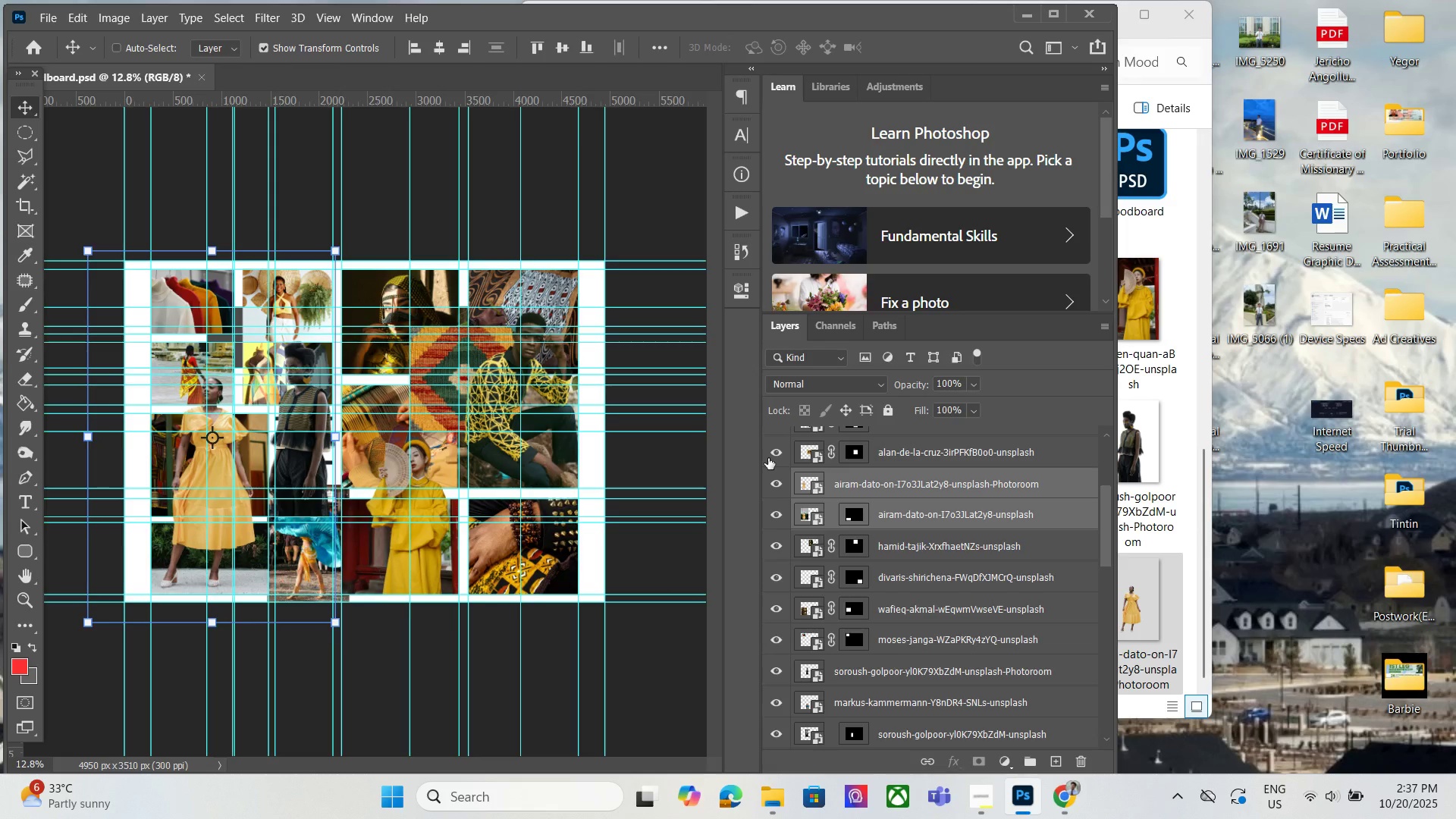 
key(ArrowLeft)
 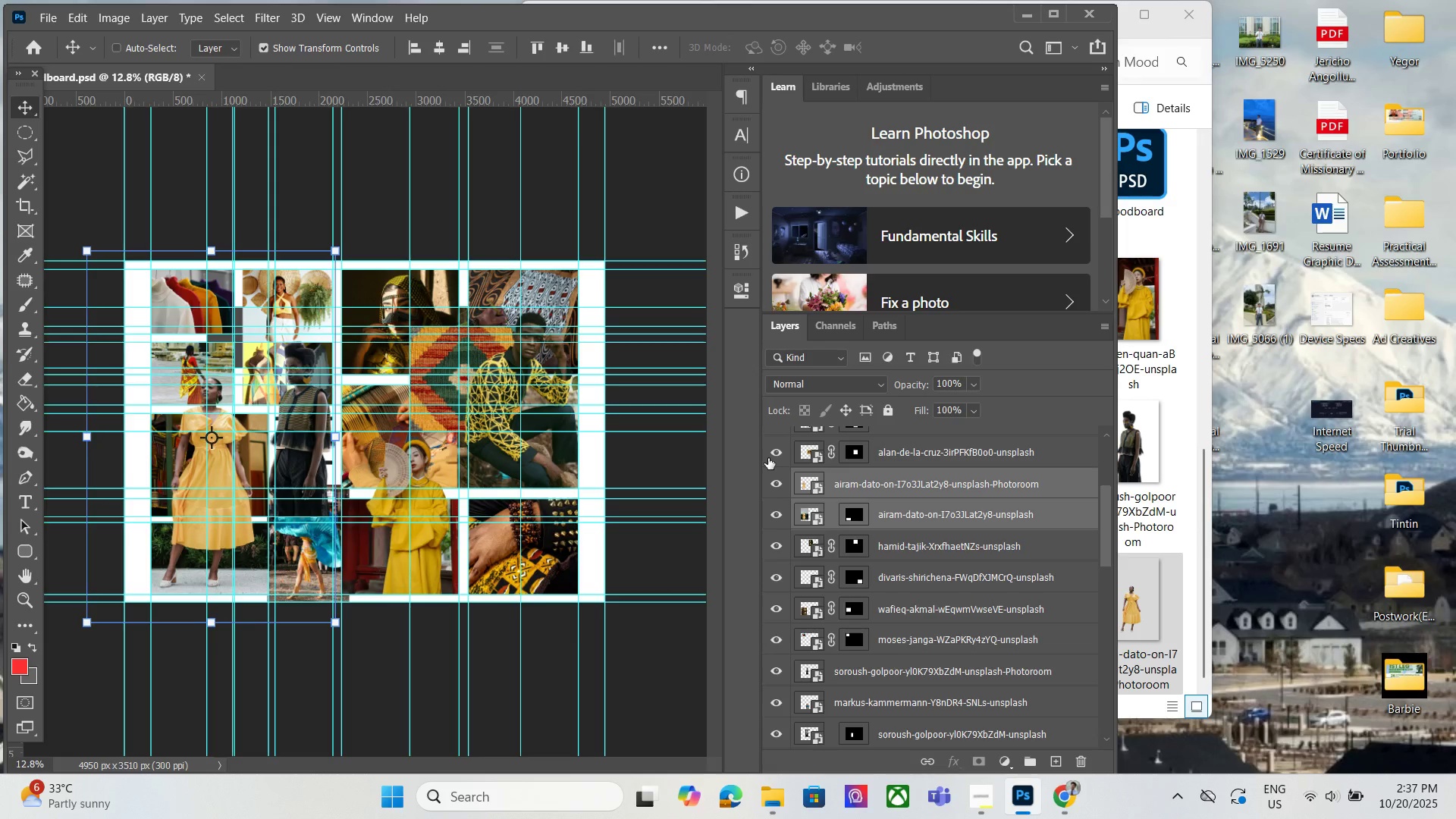 
key(ArrowLeft)
 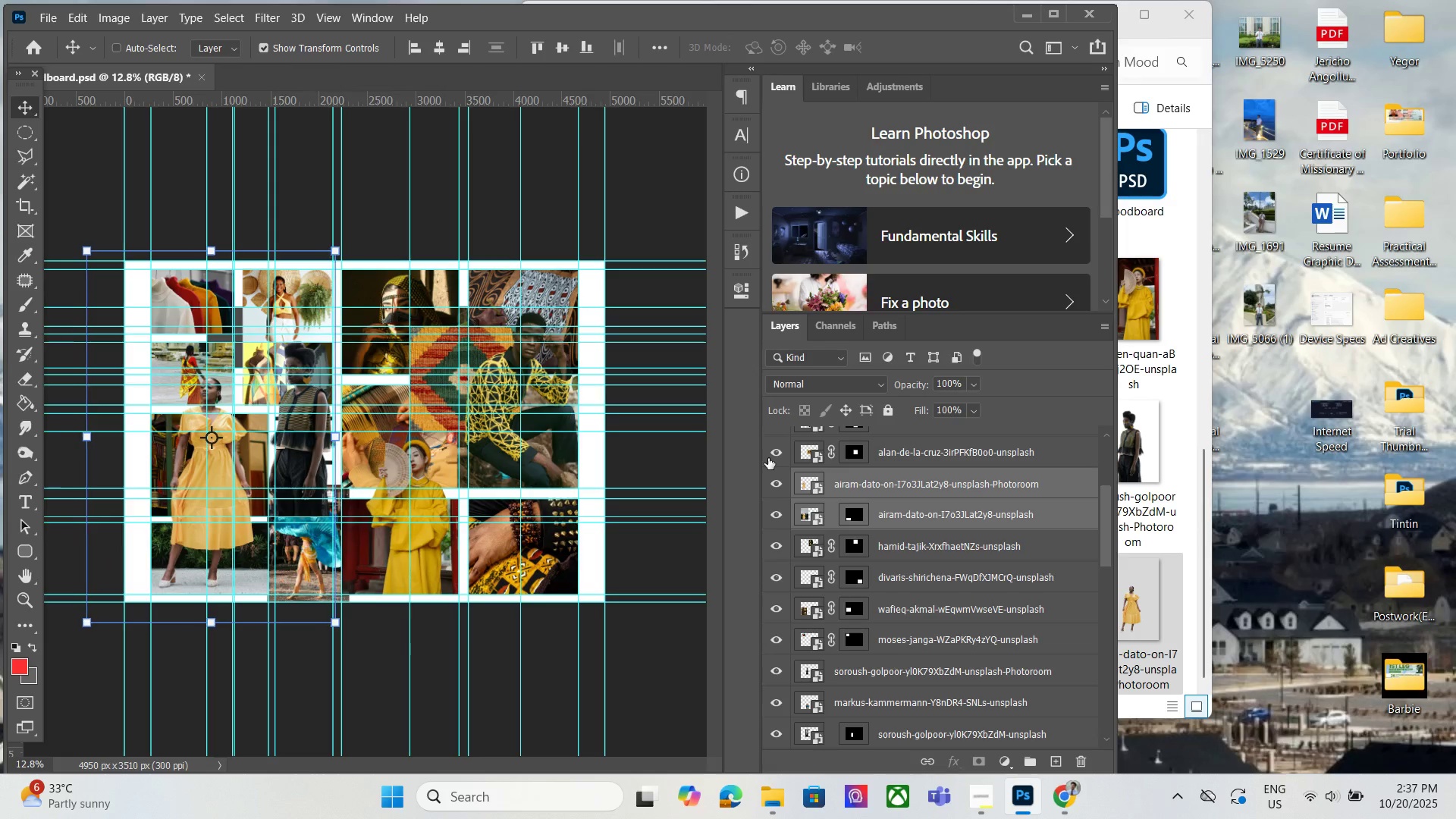 
hold_key(key=ArrowRight, duration=1.52)
 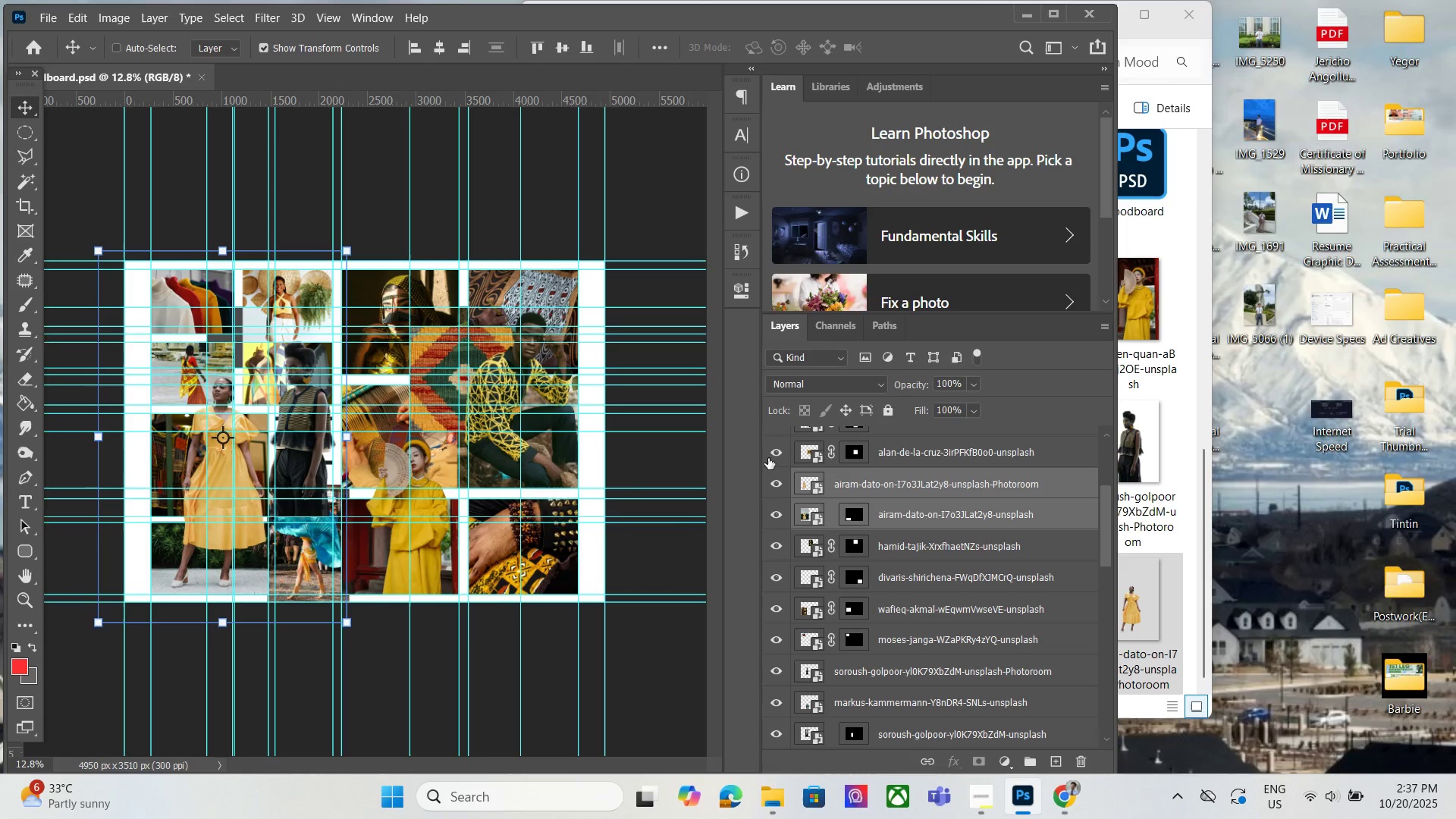 
key(ArrowRight)
 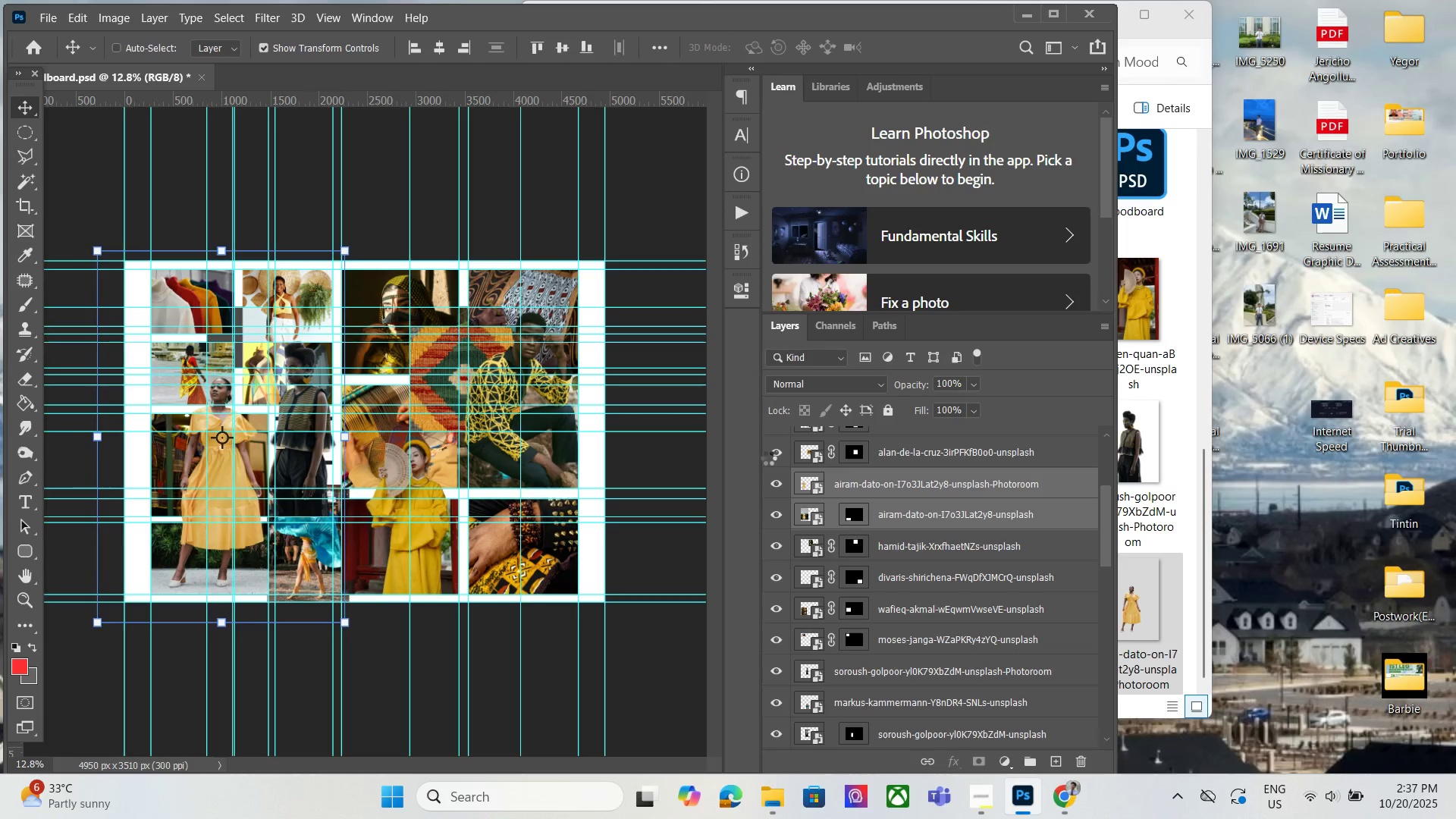 
key(ArrowRight)
 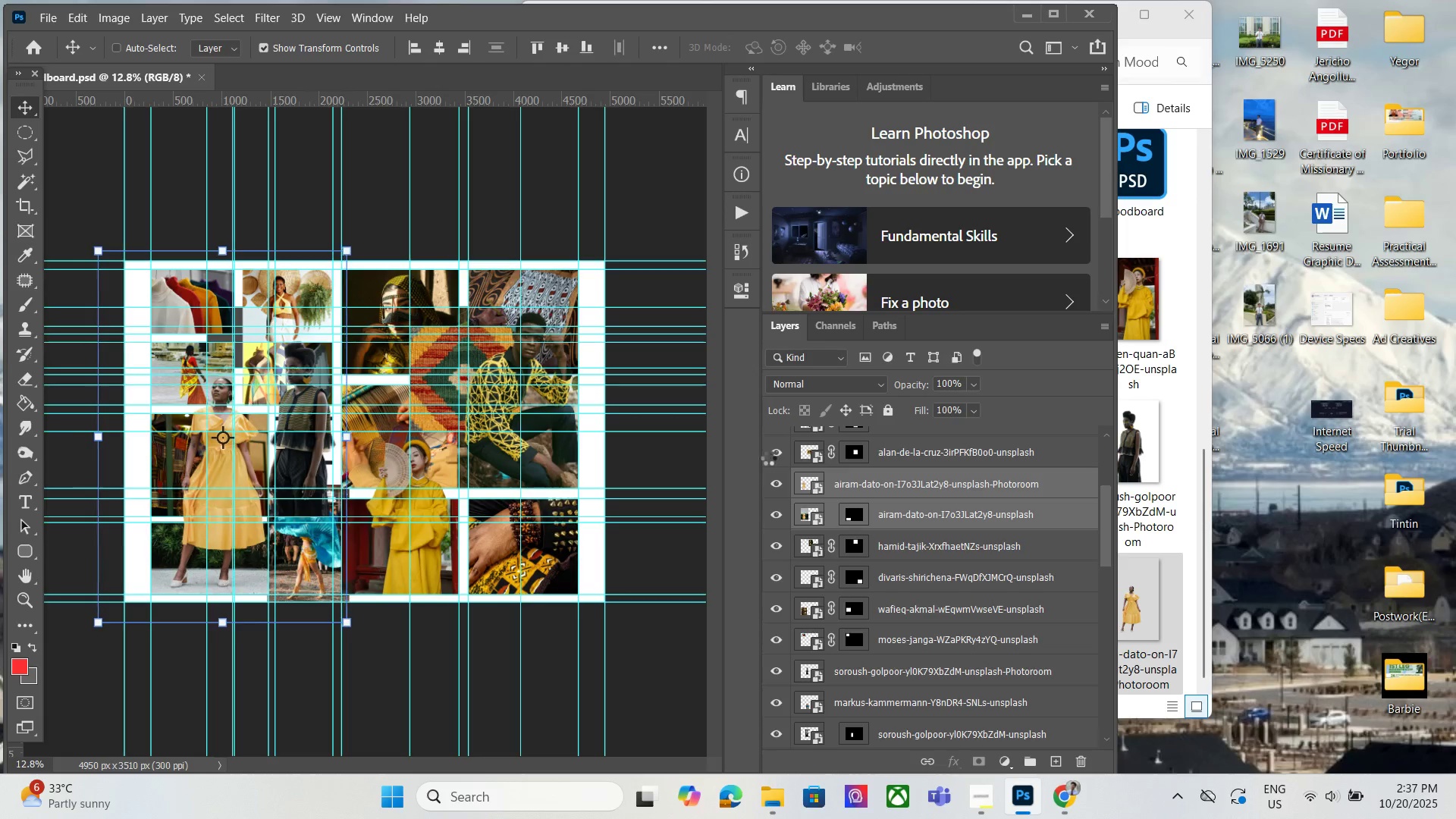 
key(ArrowRight)
 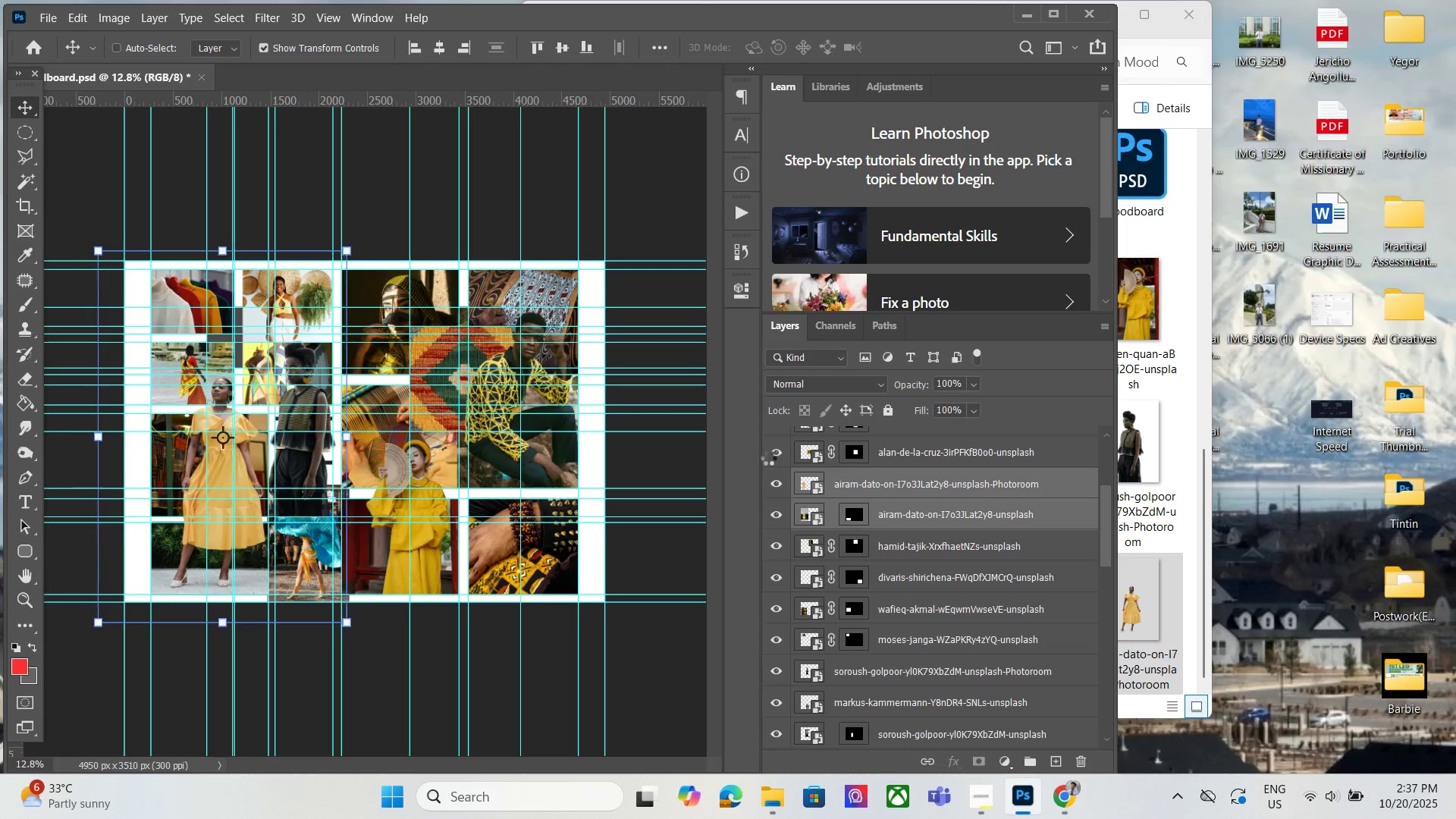 
key(ArrowRight)
 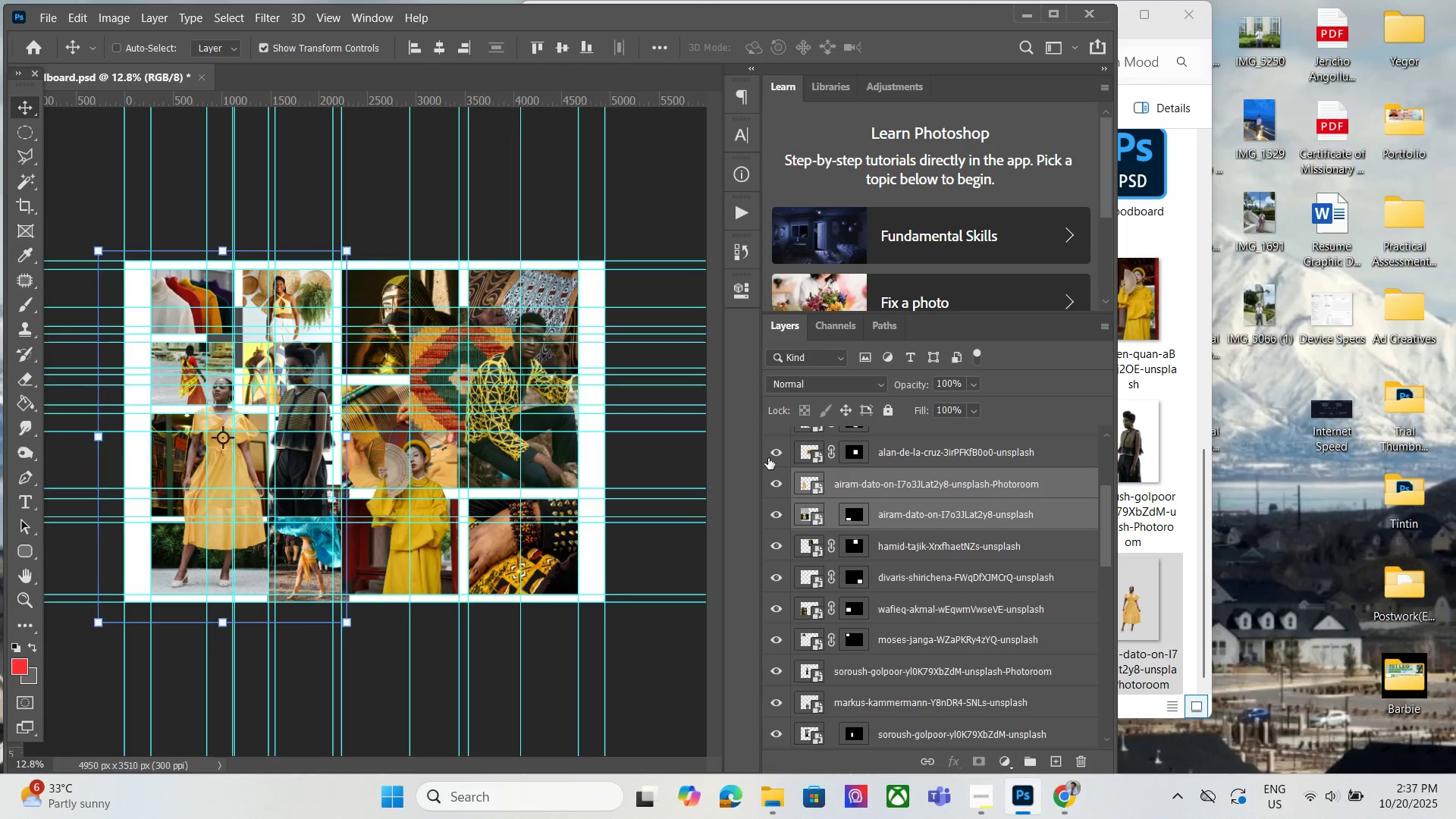 
hold_key(key=ArrowLeft, duration=1.51)
 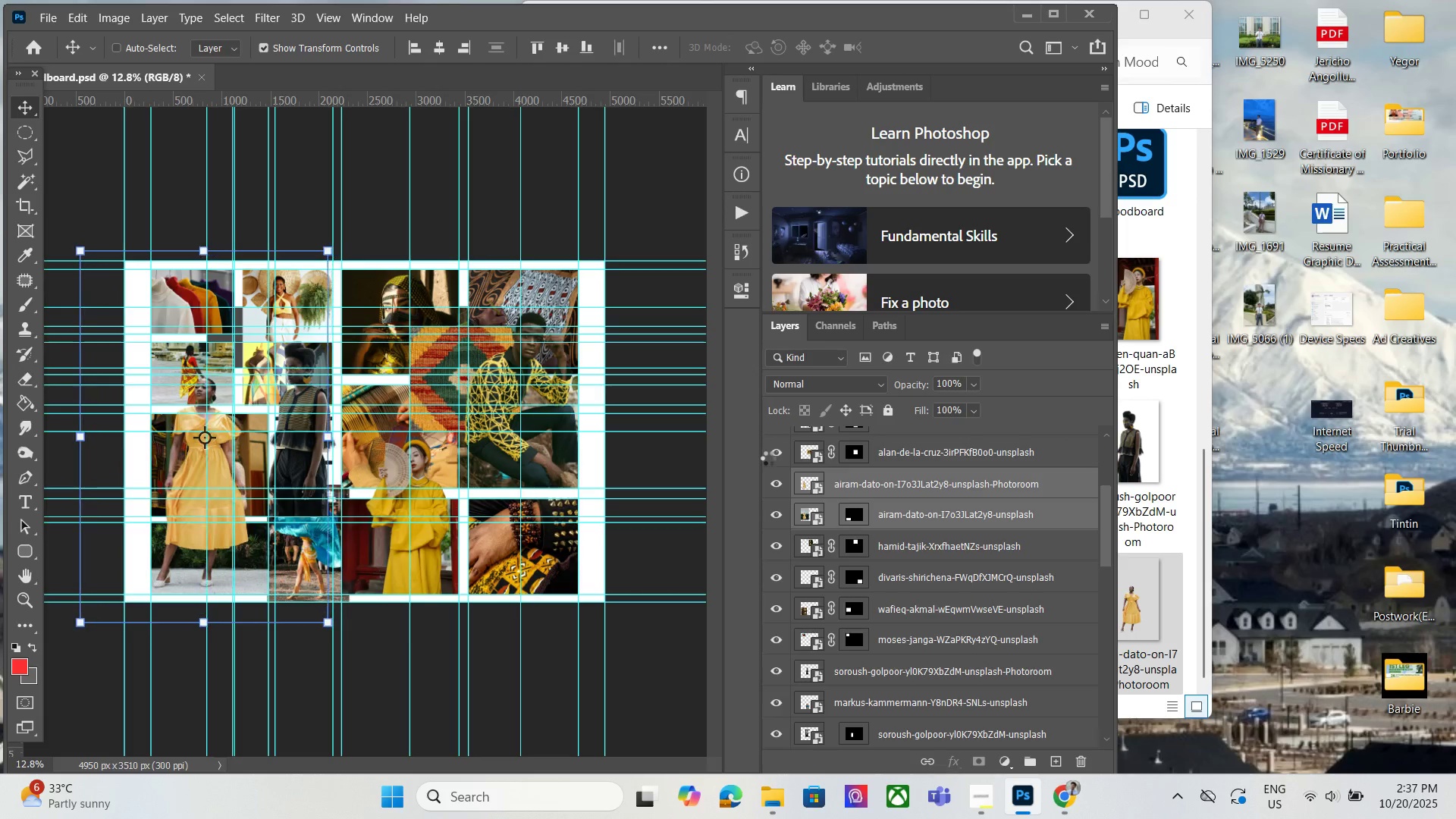 
hold_key(key=ArrowLeft, duration=1.52)
 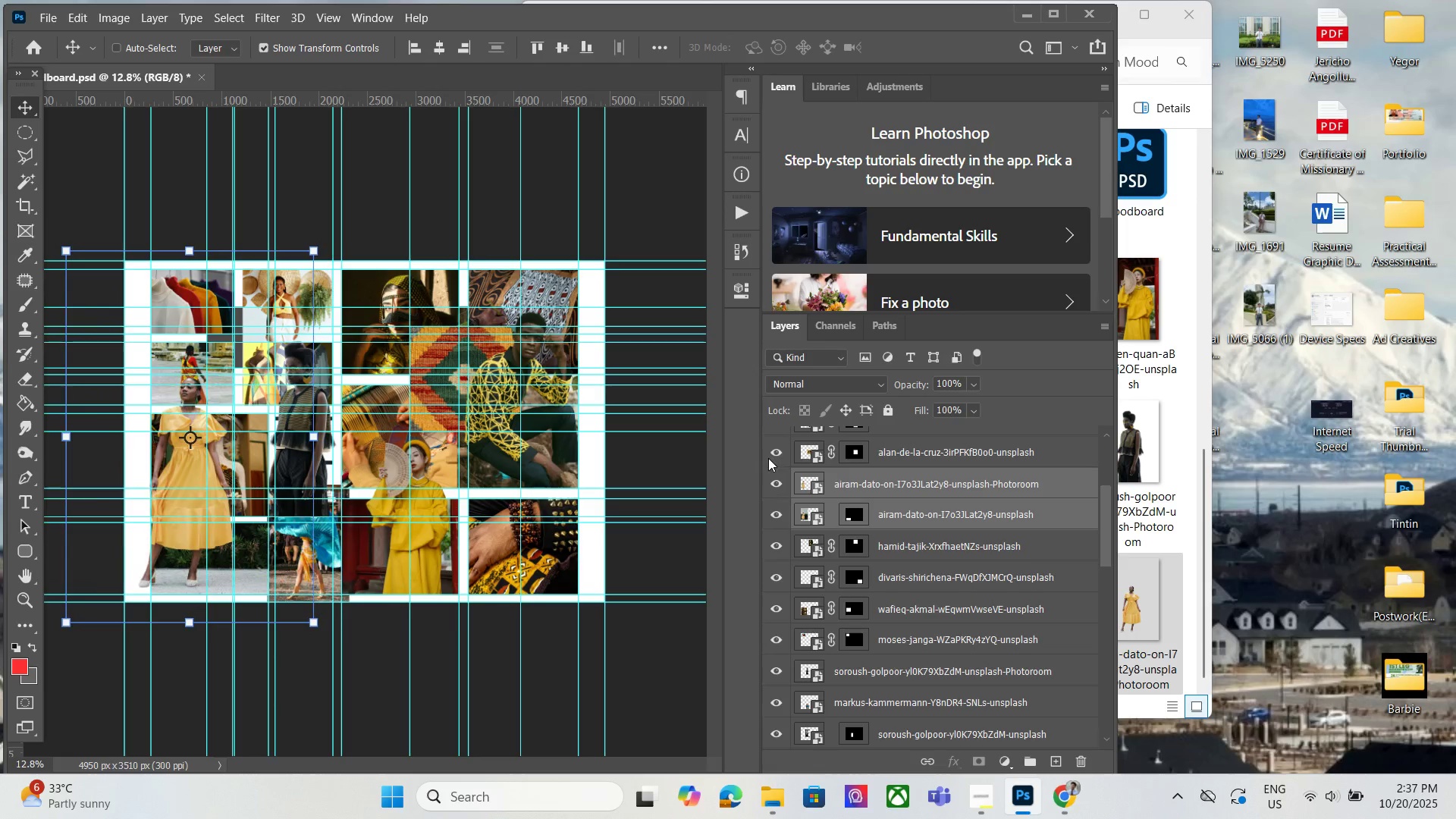 
key(ArrowLeft)
 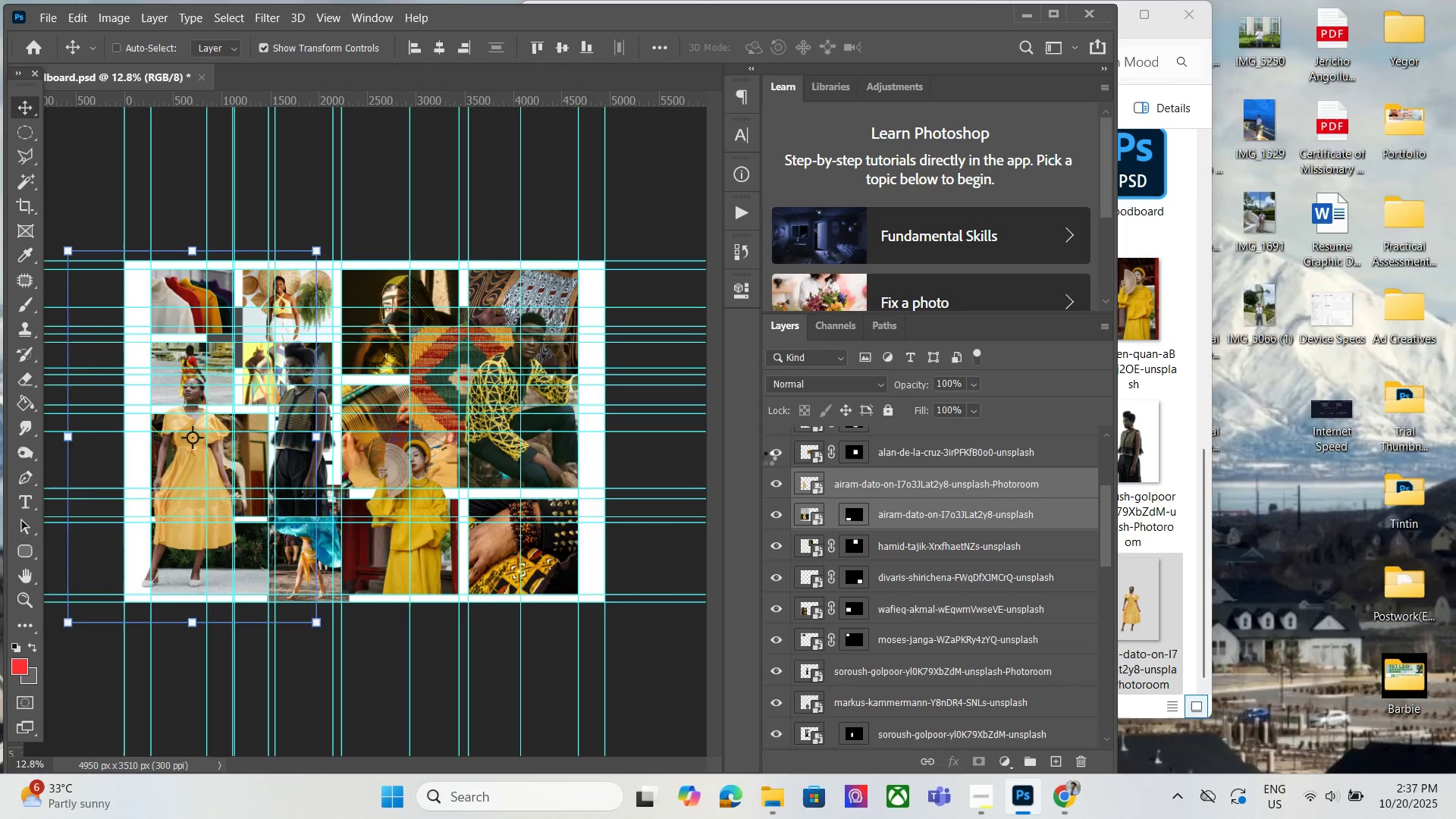 
key(ArrowLeft)
 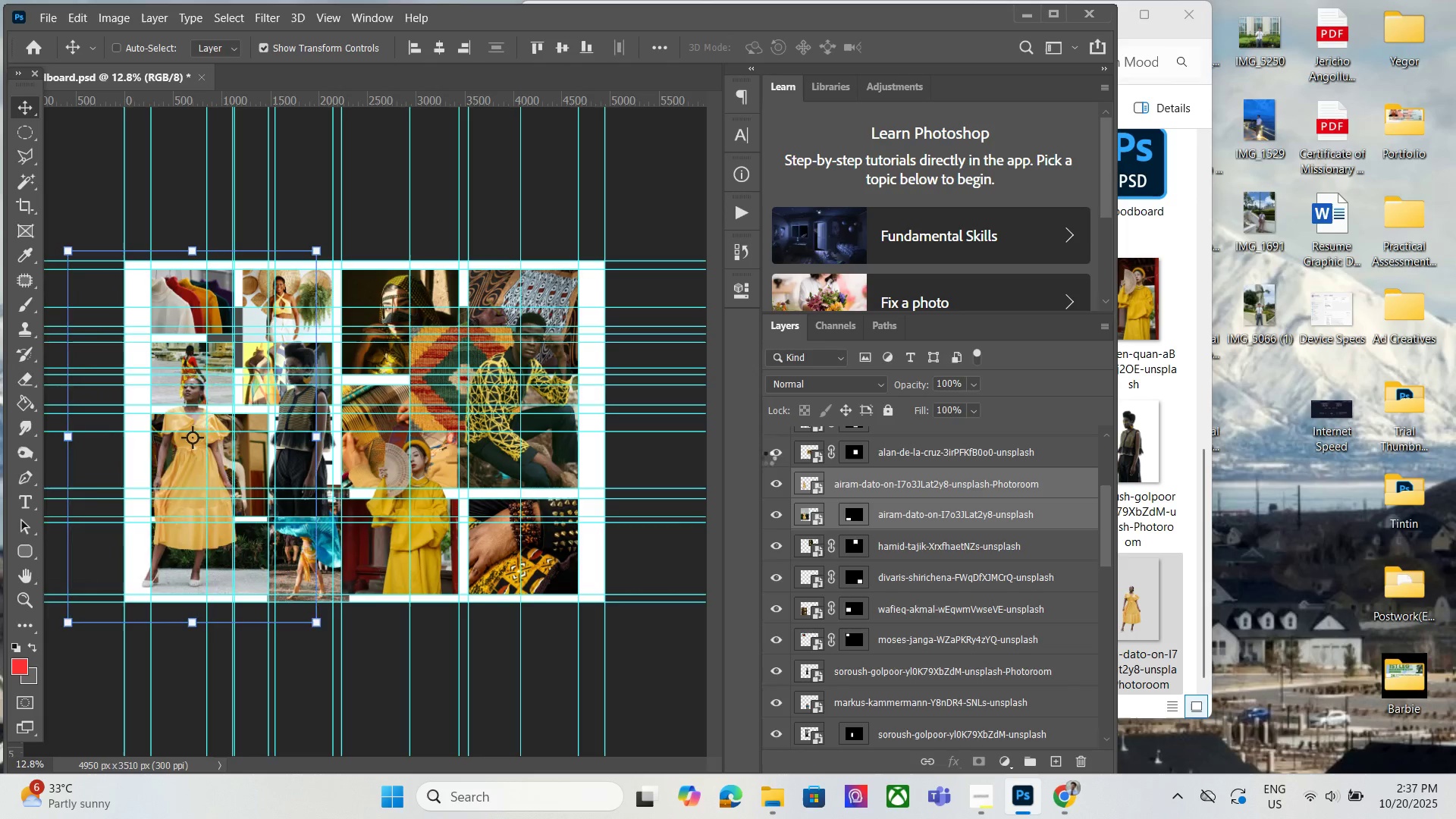 
key(ArrowLeft)
 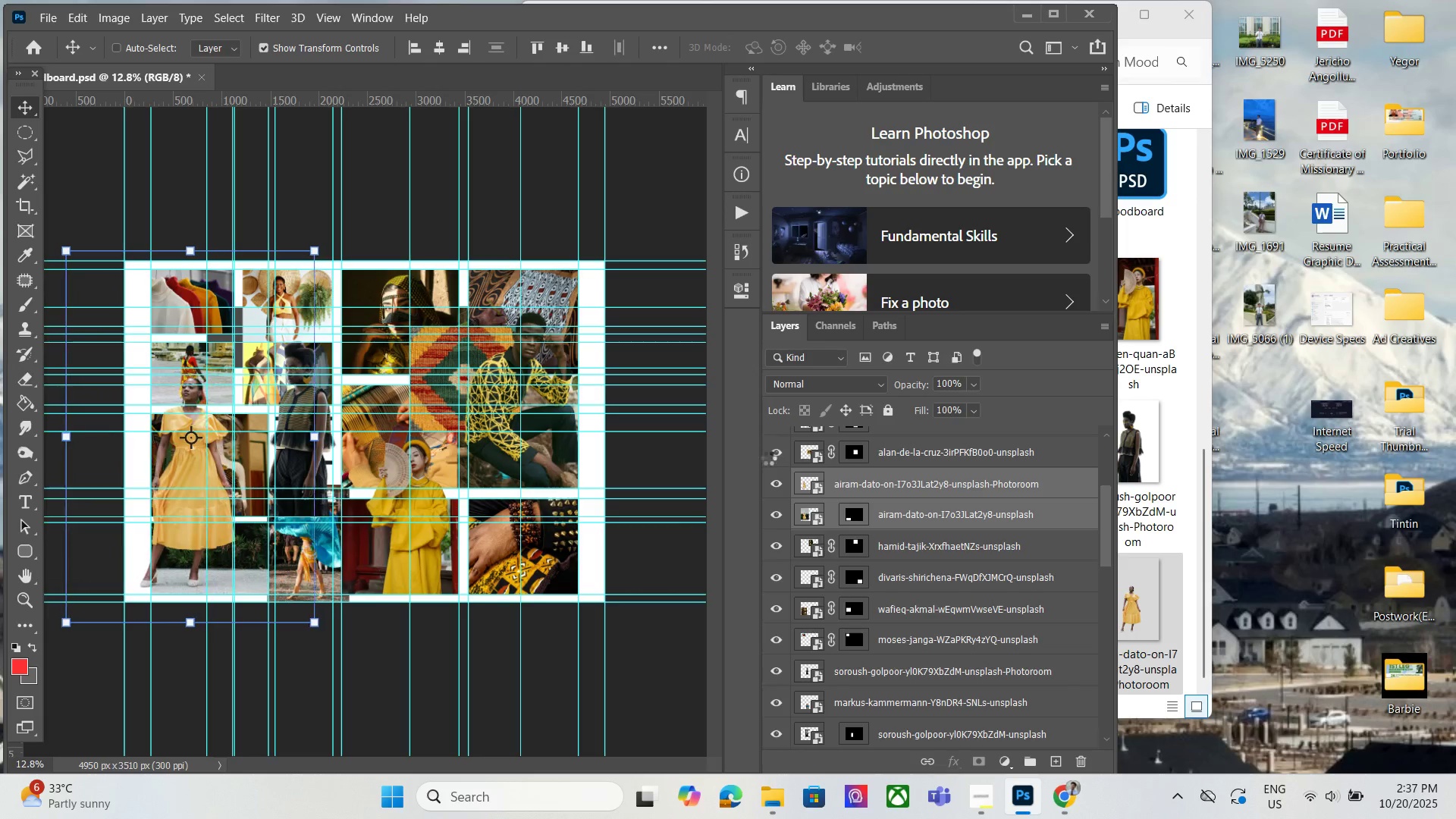 
key(ArrowLeft)
 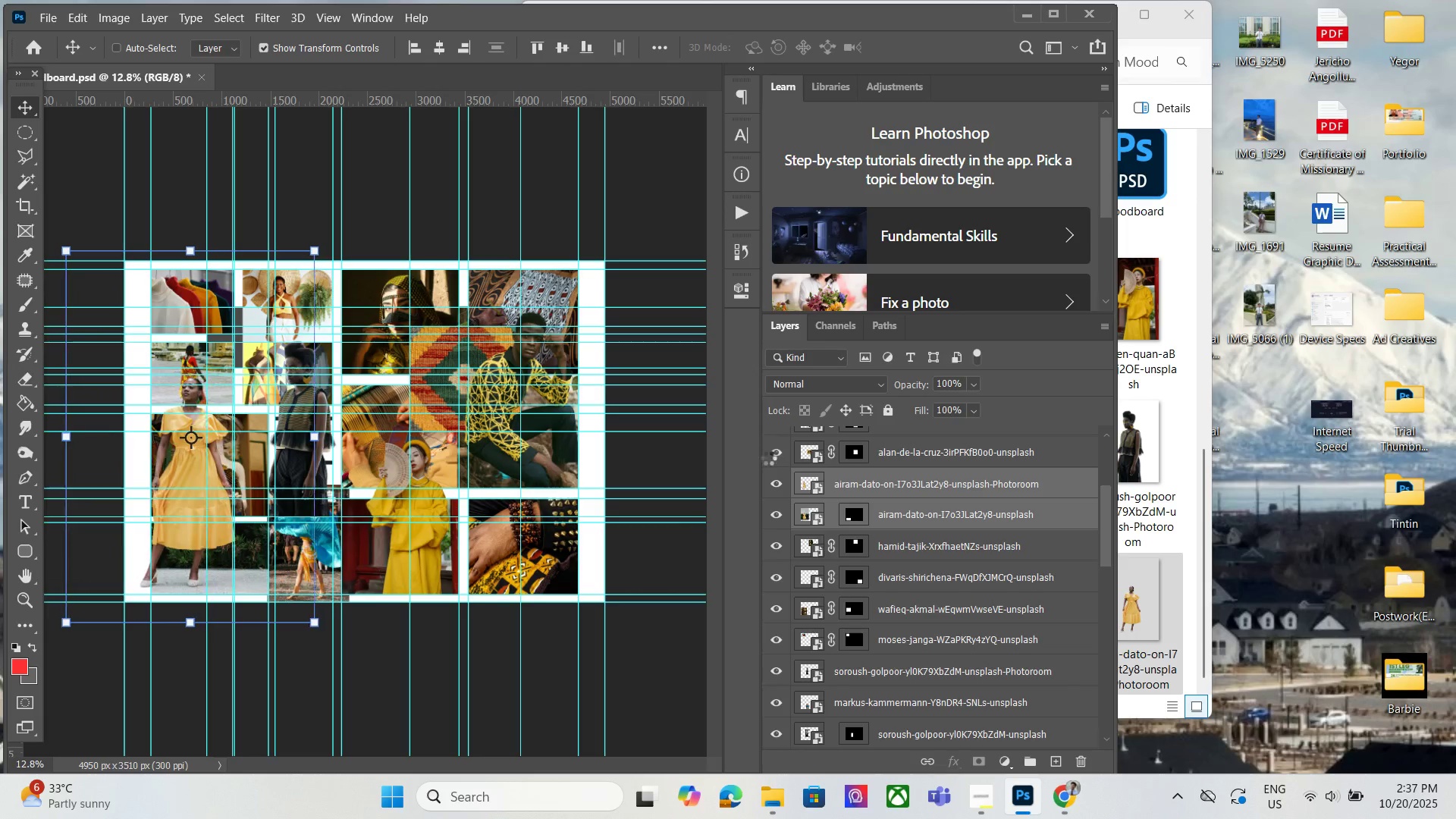 
key(ArrowLeft)
 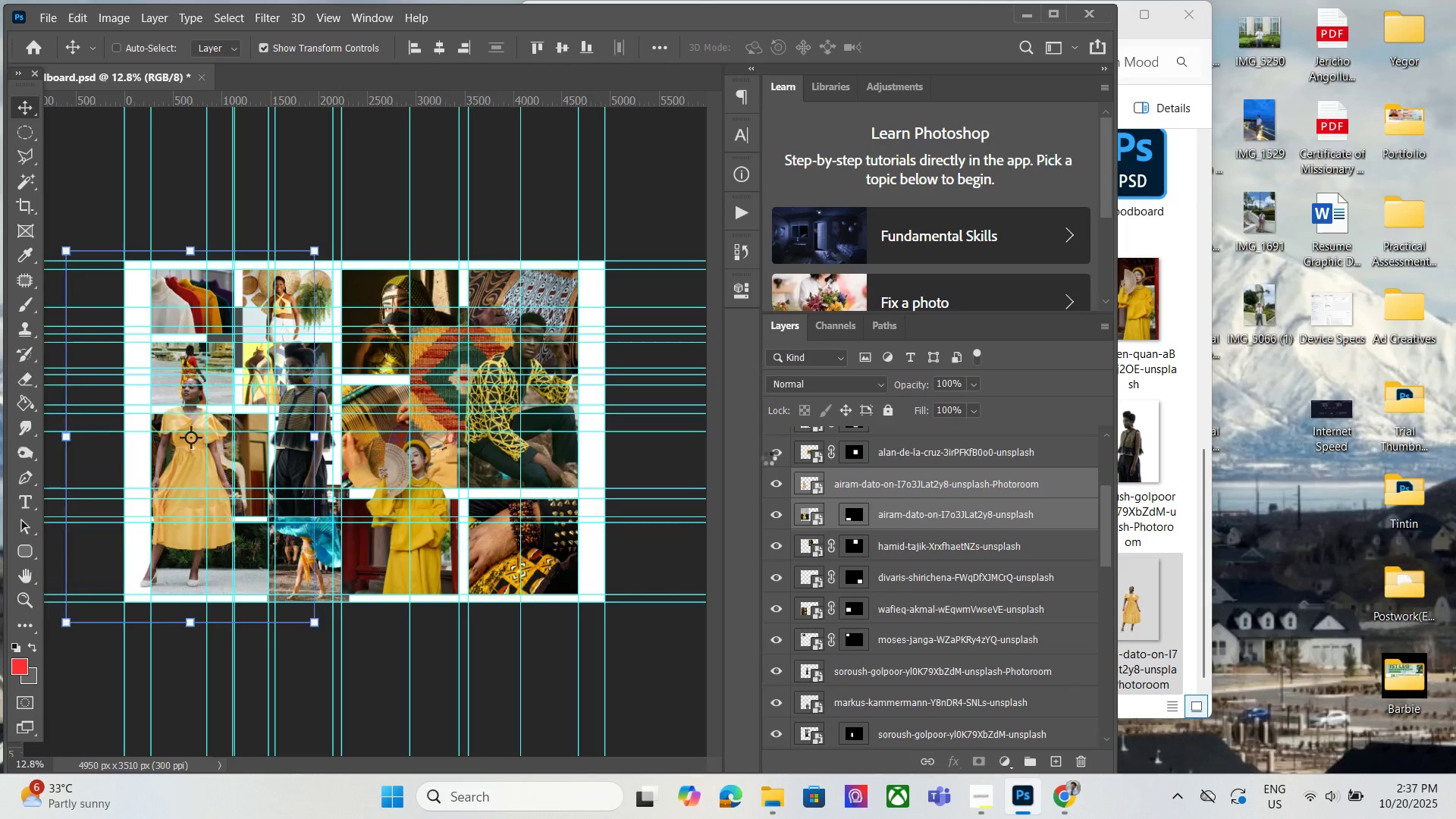 
key(ArrowLeft)
 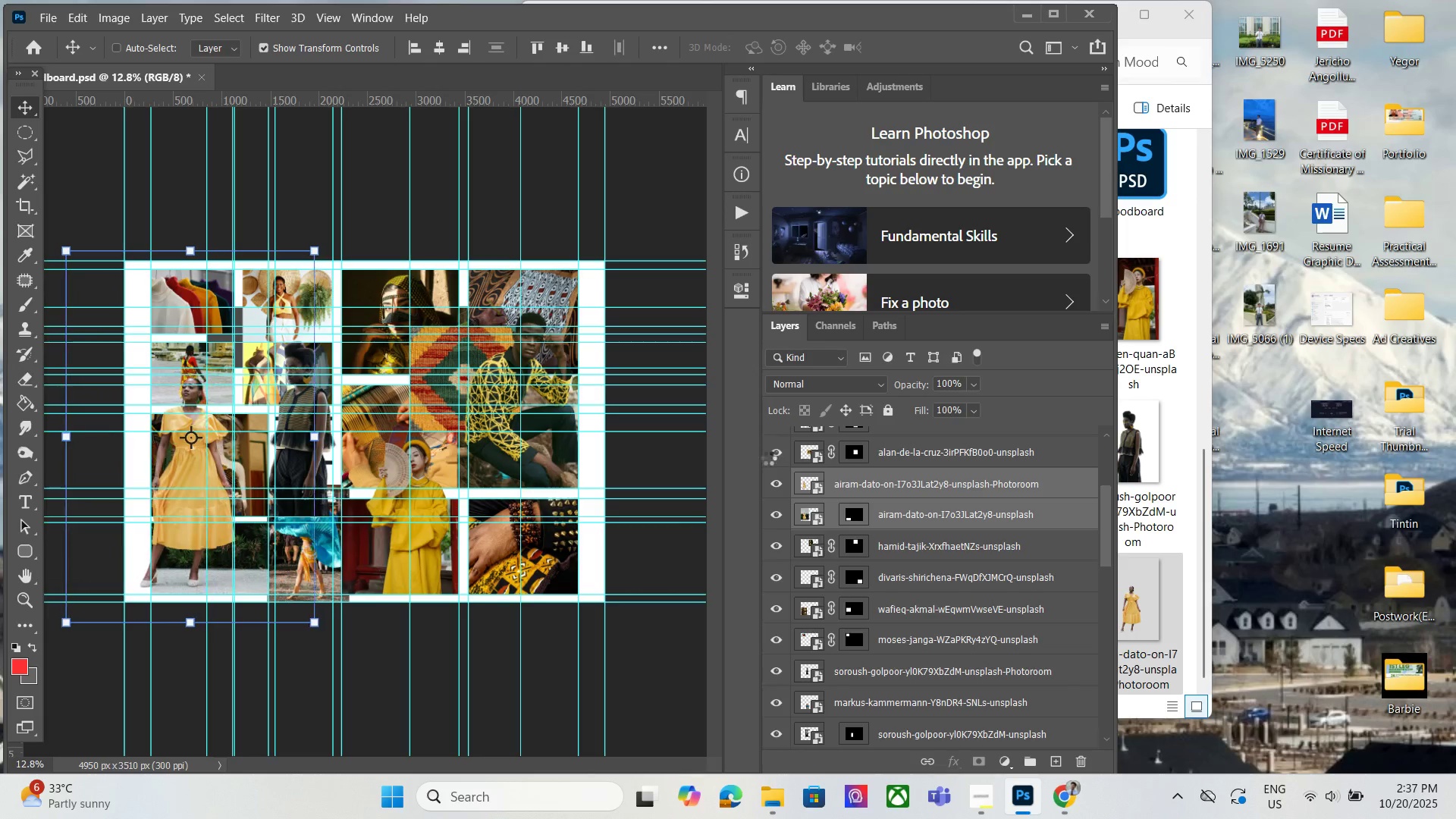 
key(ArrowLeft)
 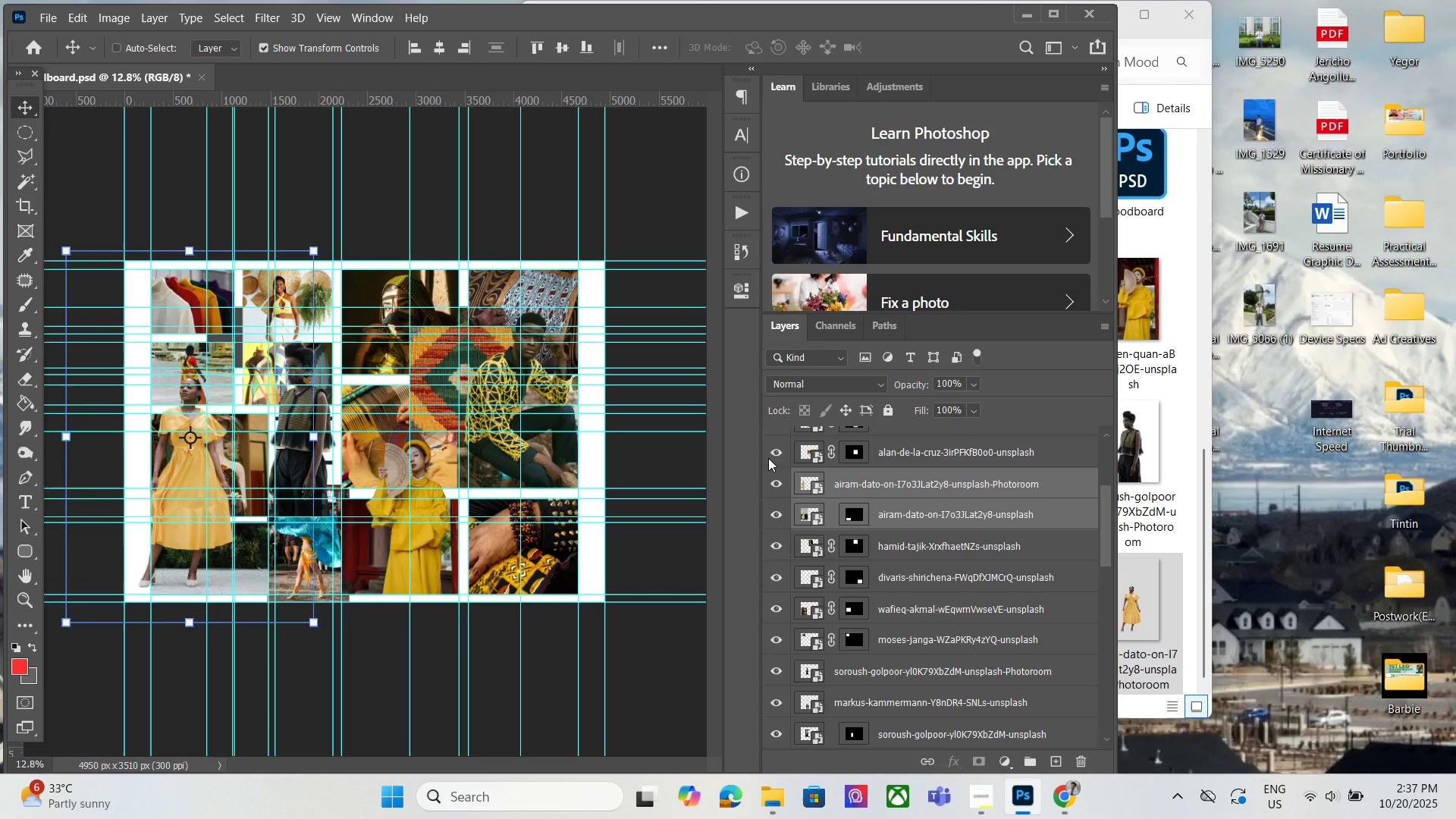 
key(ArrowLeft)
 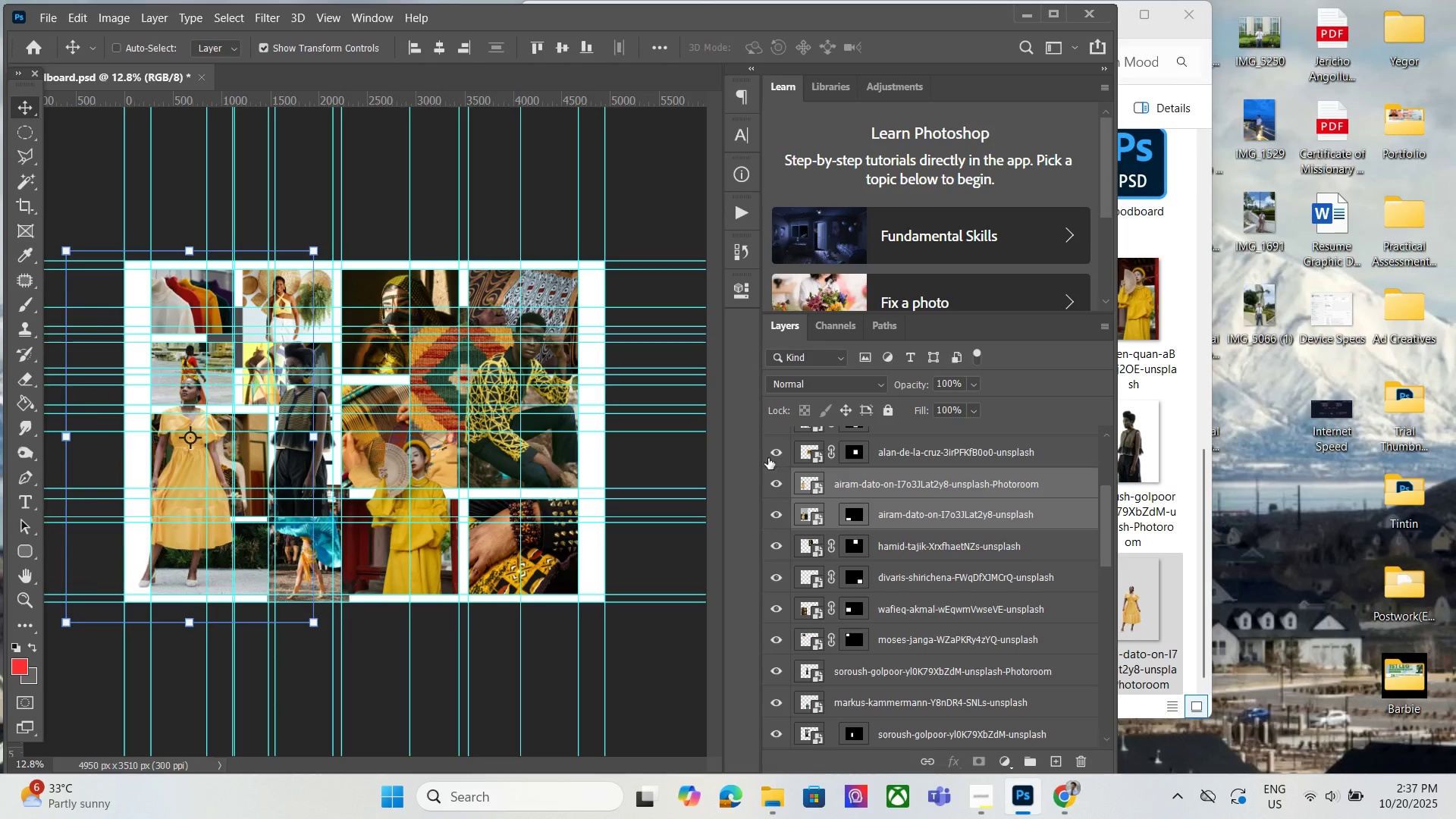 
key(ArrowLeft)
 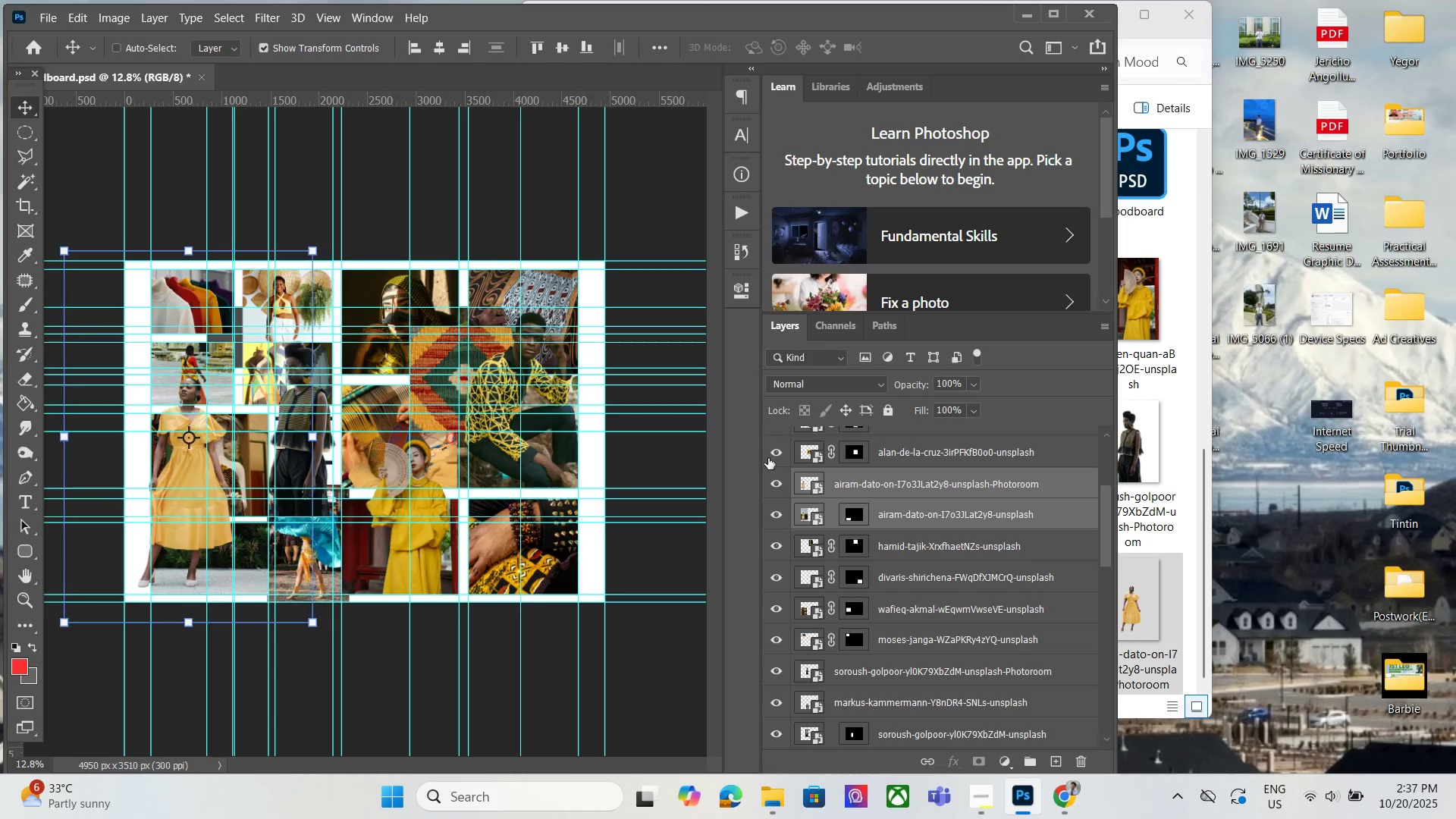 
key(ArrowLeft)
 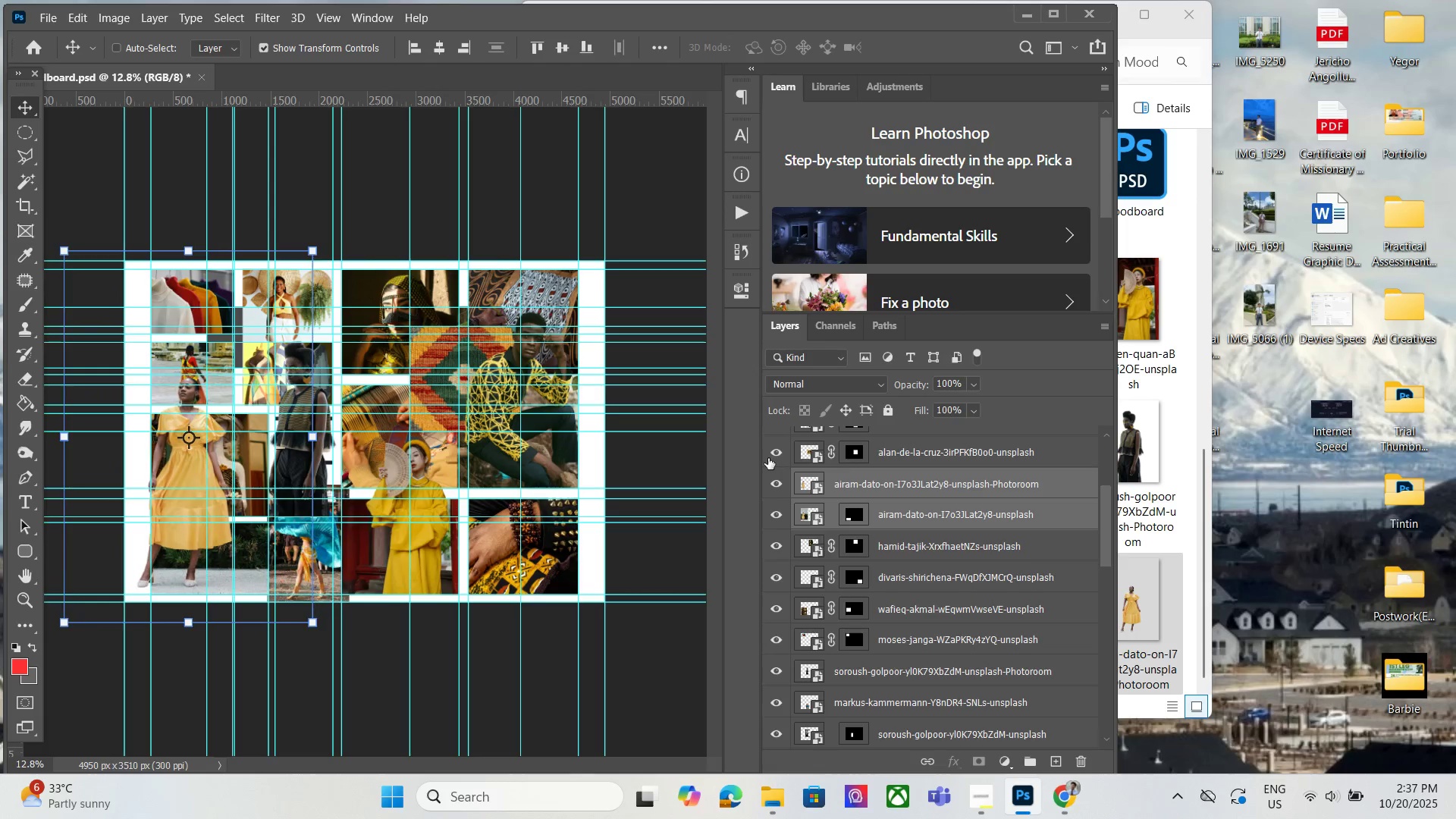 
key(ArrowLeft)
 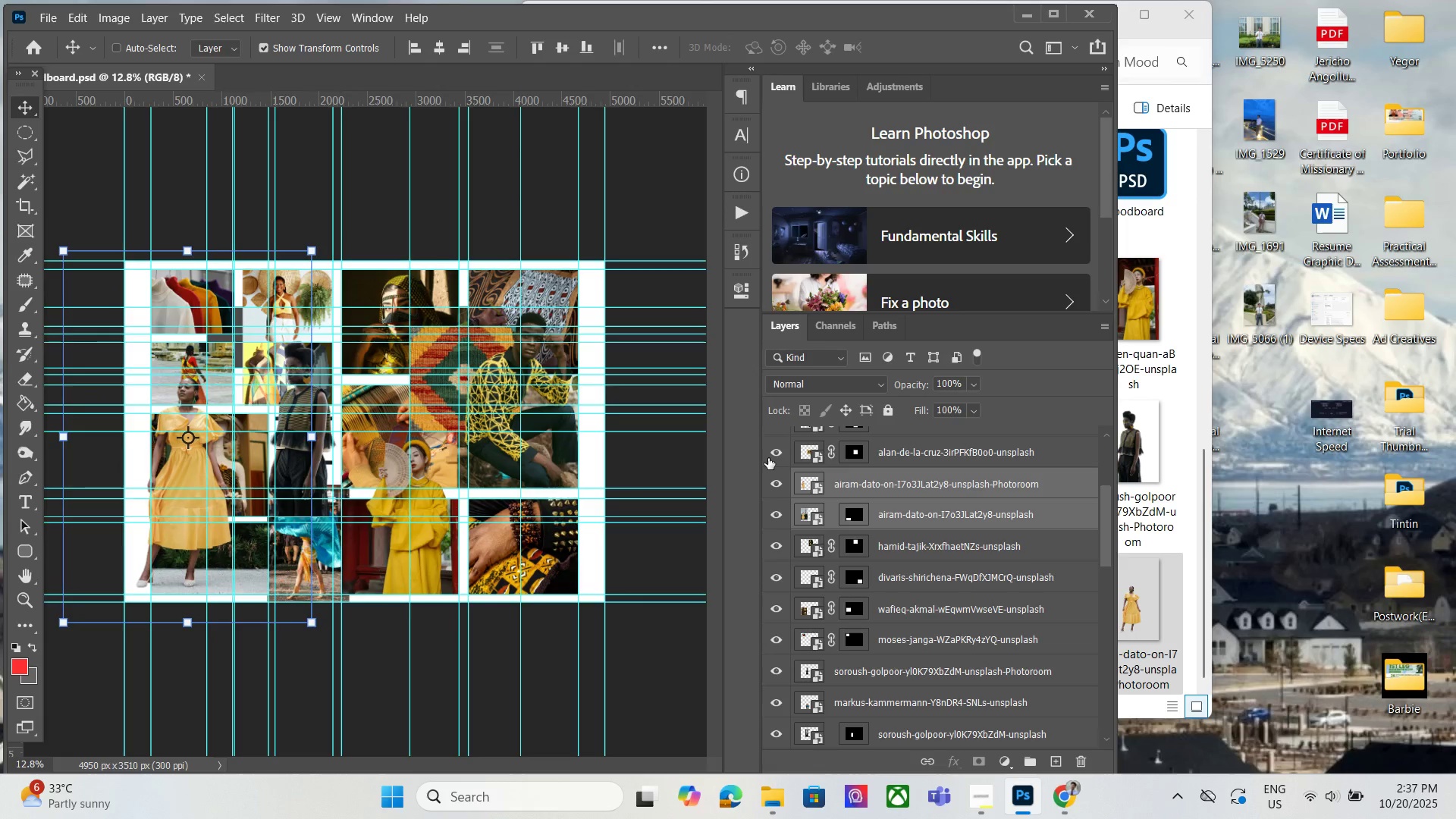 
key(ArrowLeft)
 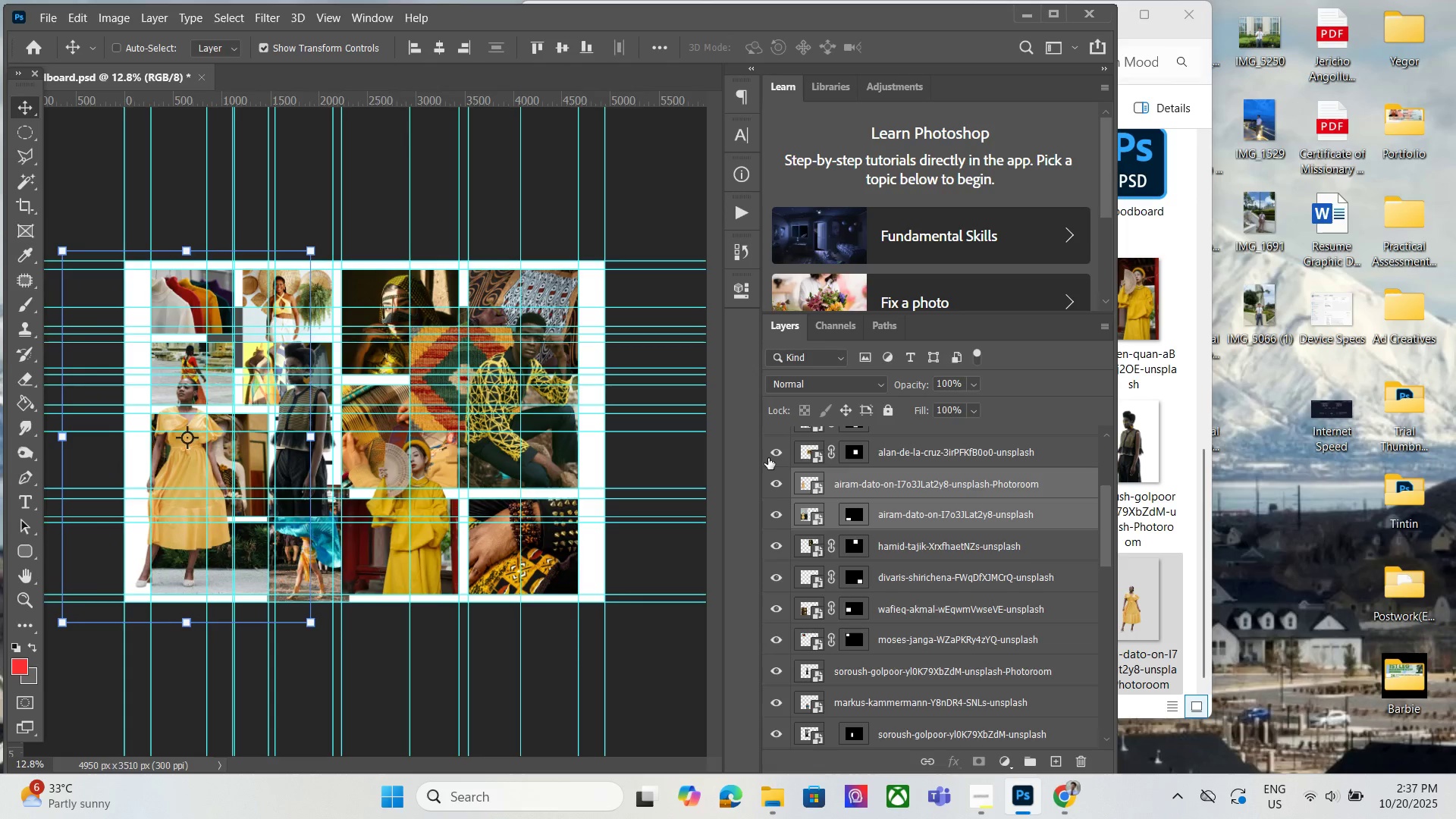 
key(ArrowLeft)
 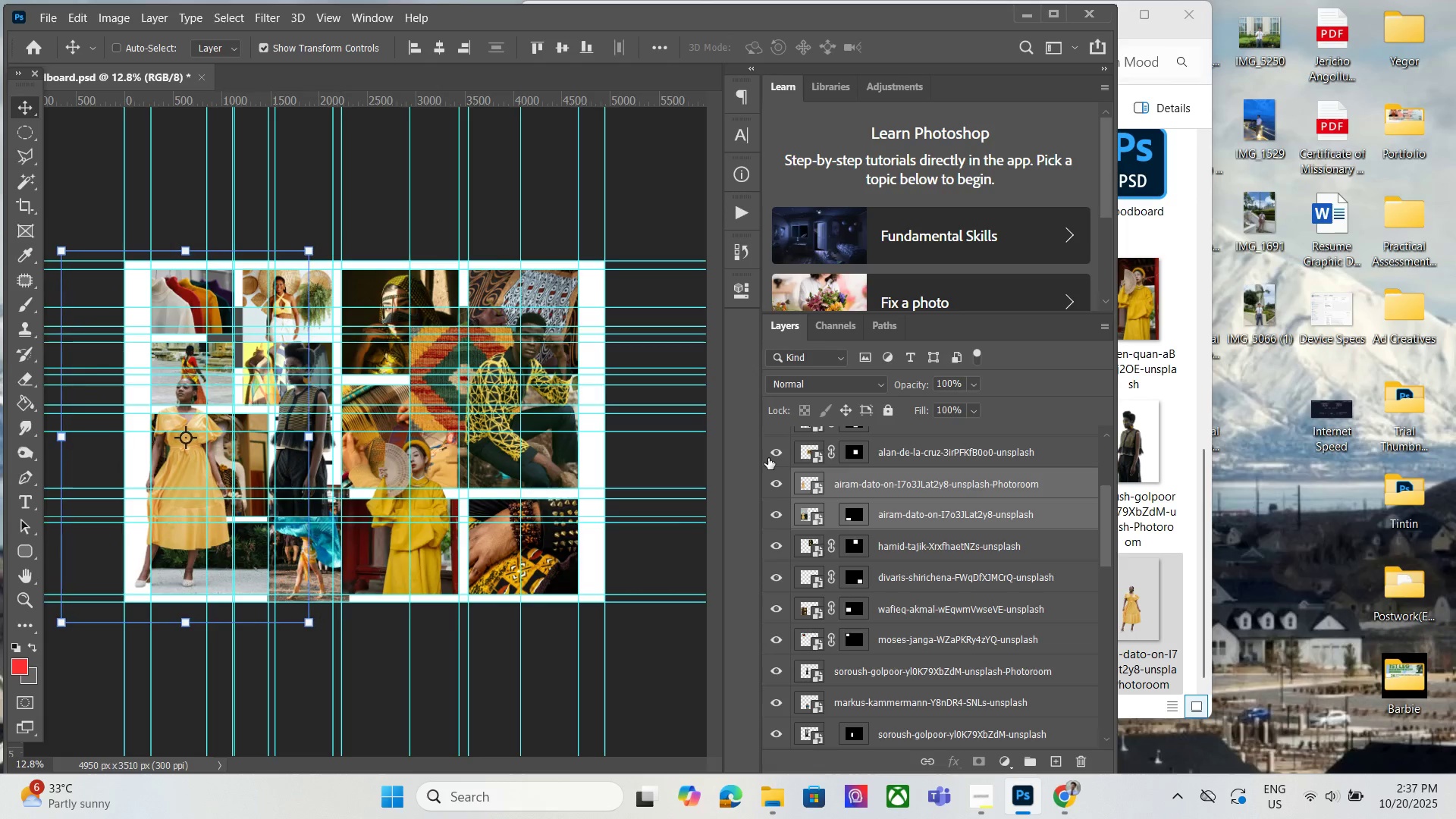 
key(ArrowLeft)
 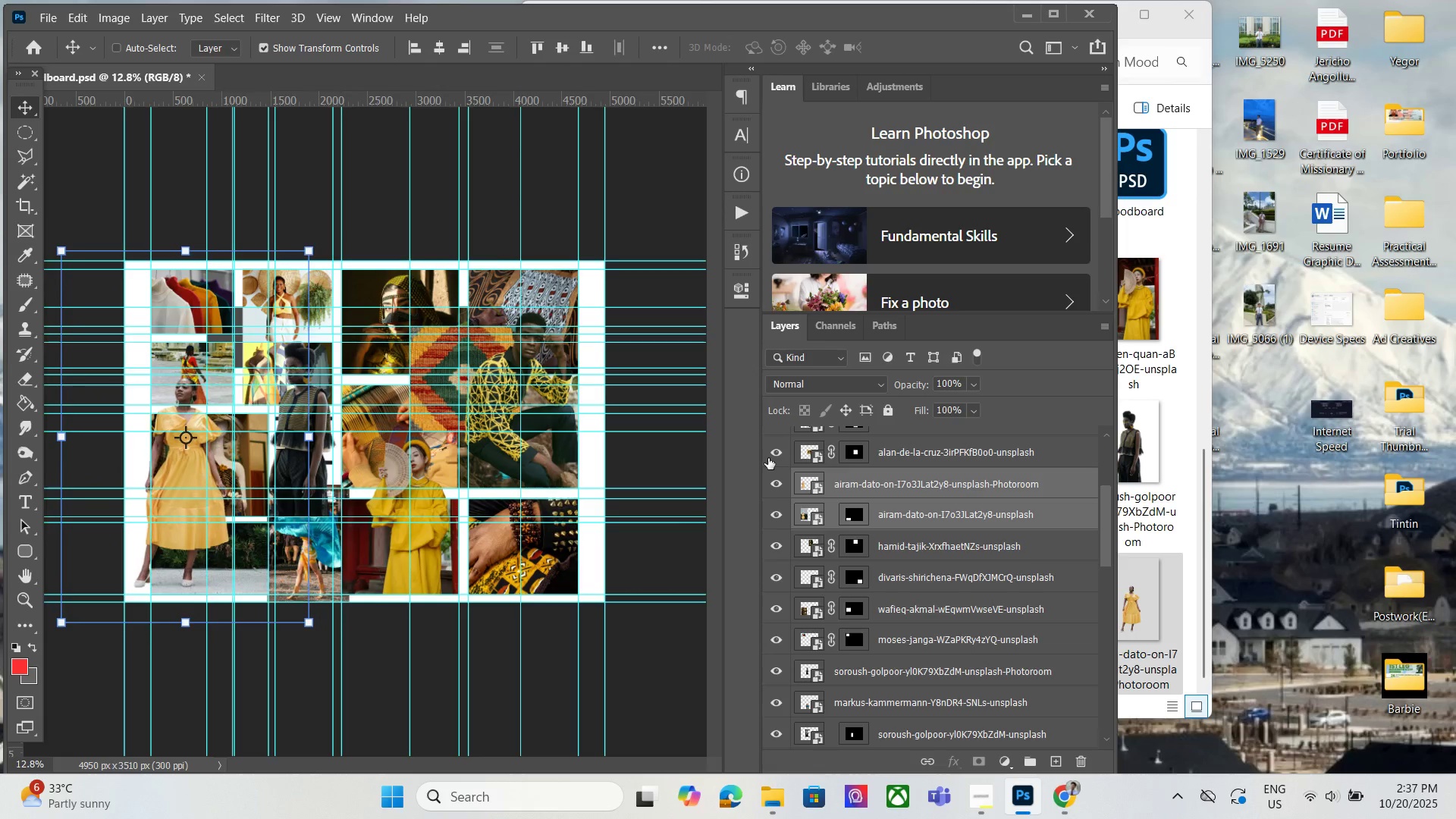 
key(ArrowLeft)
 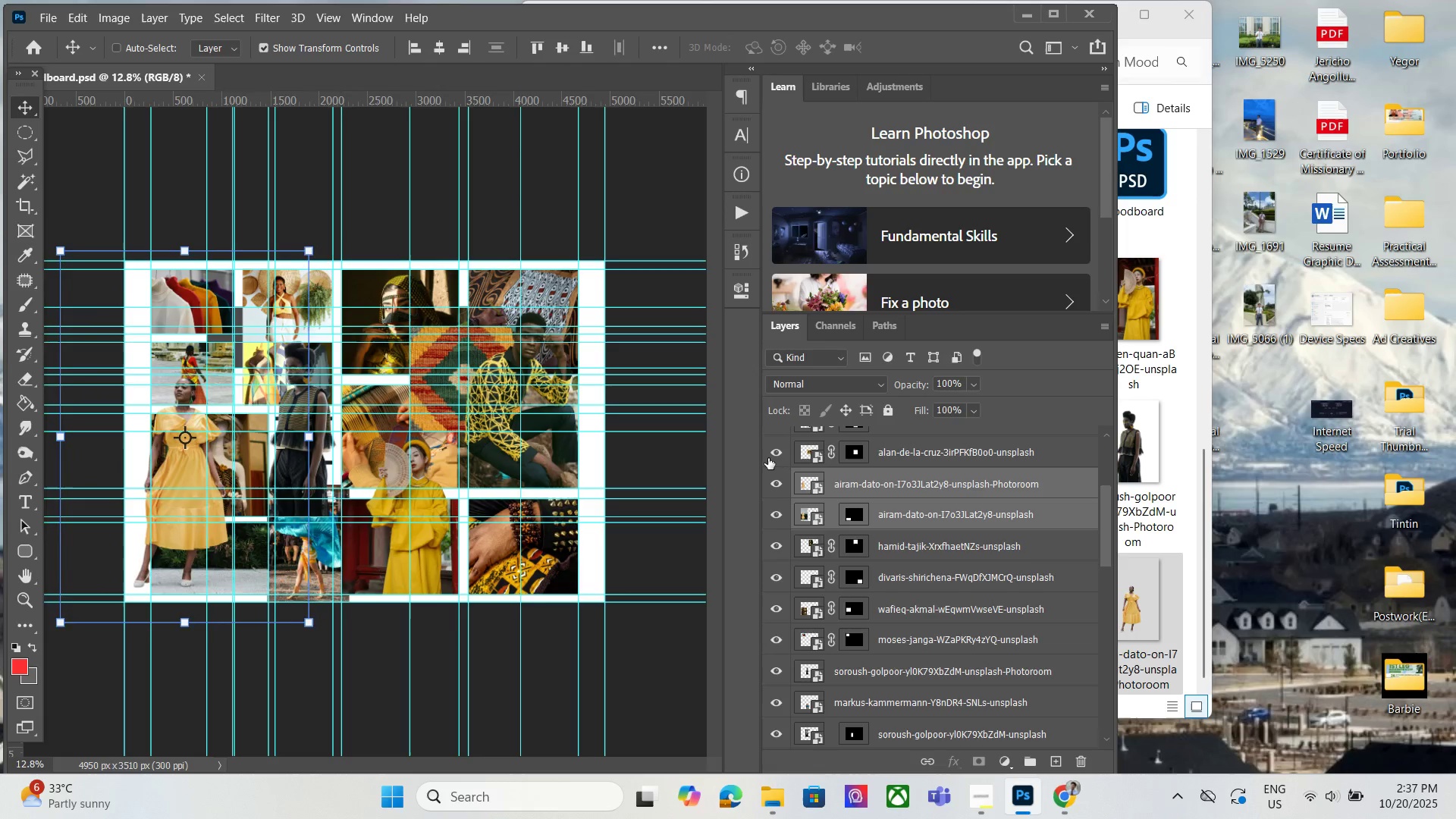 
key(ArrowLeft)
 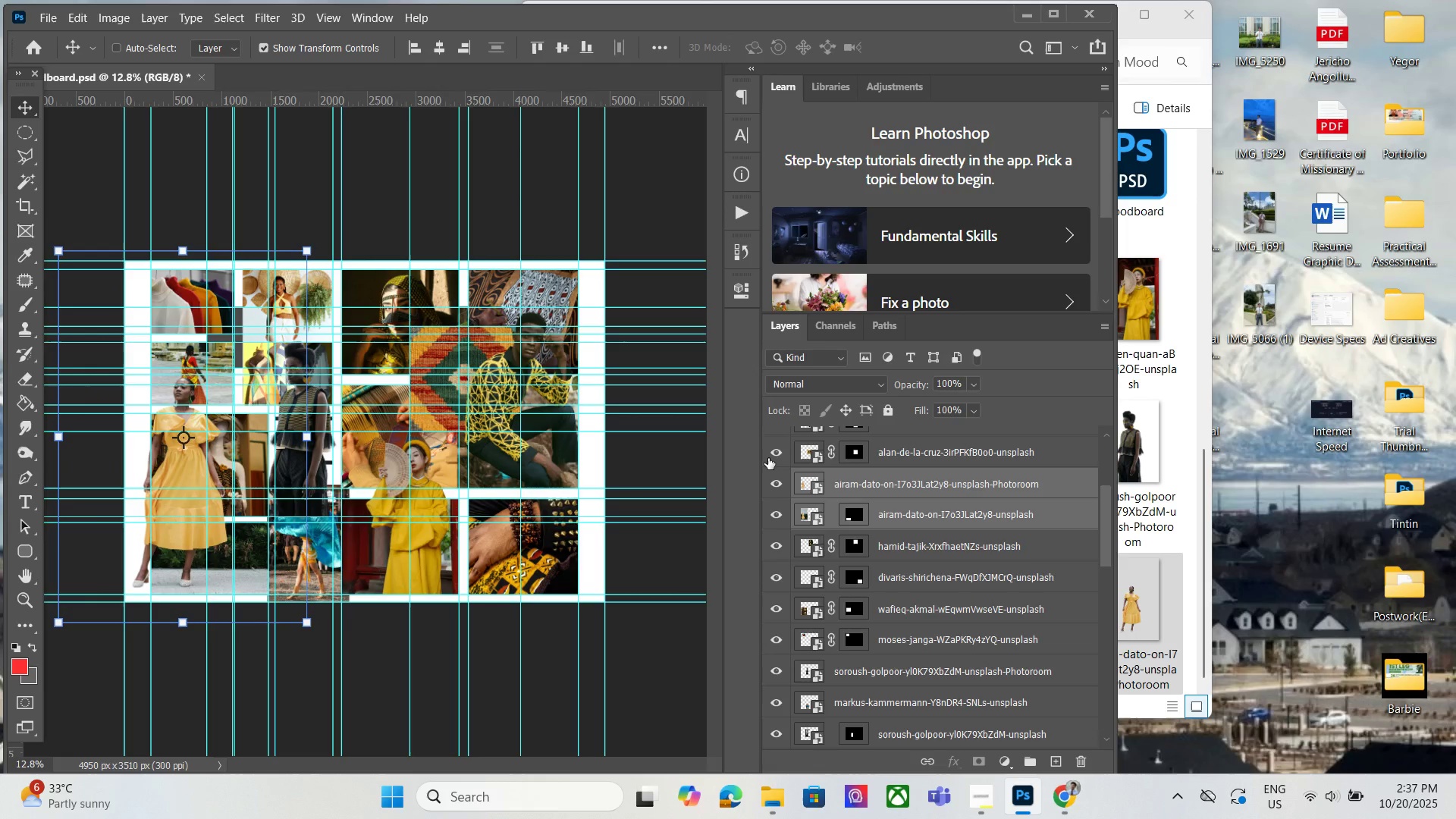 
key(ArrowLeft)
 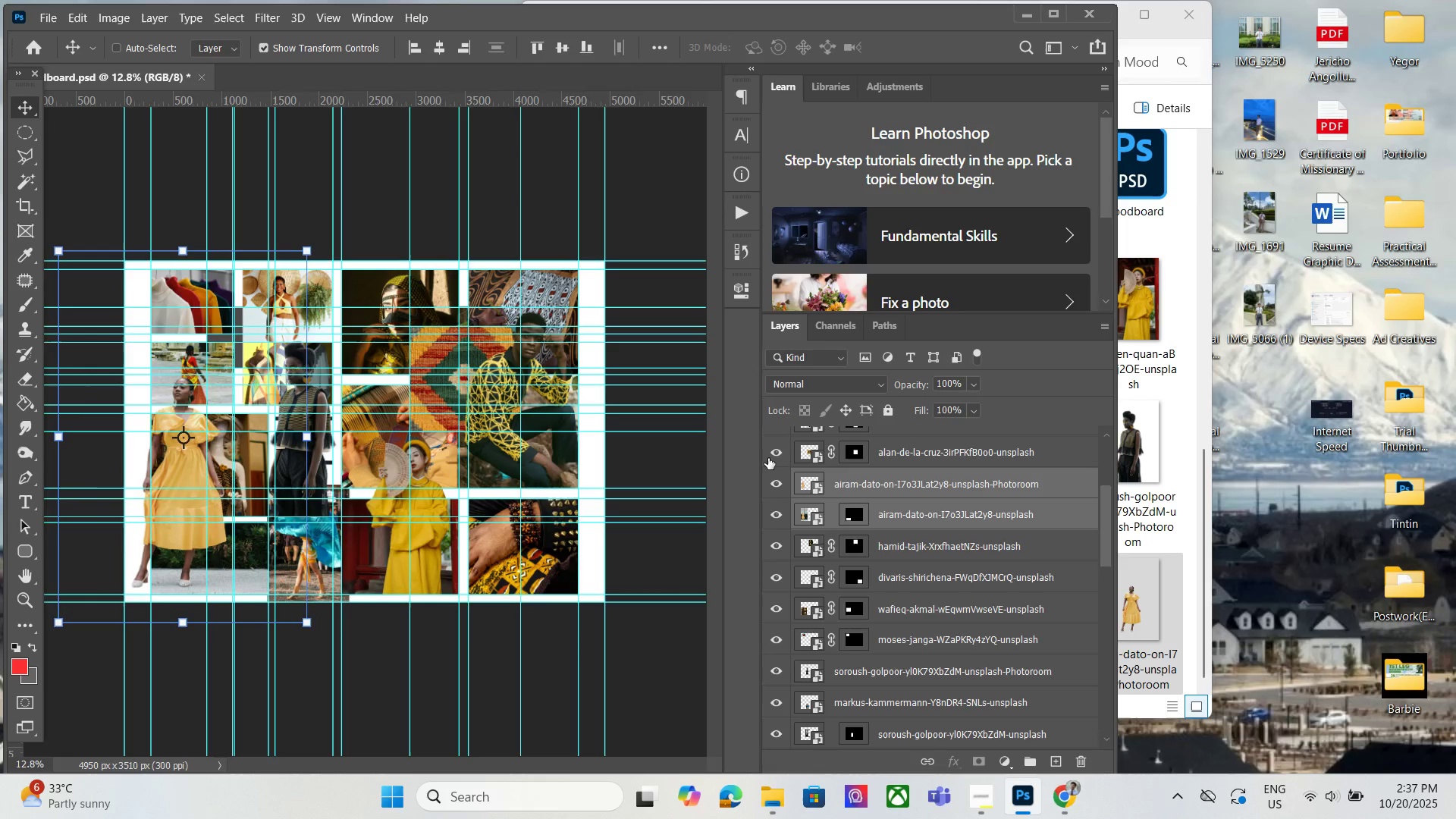 
key(ArrowLeft)
 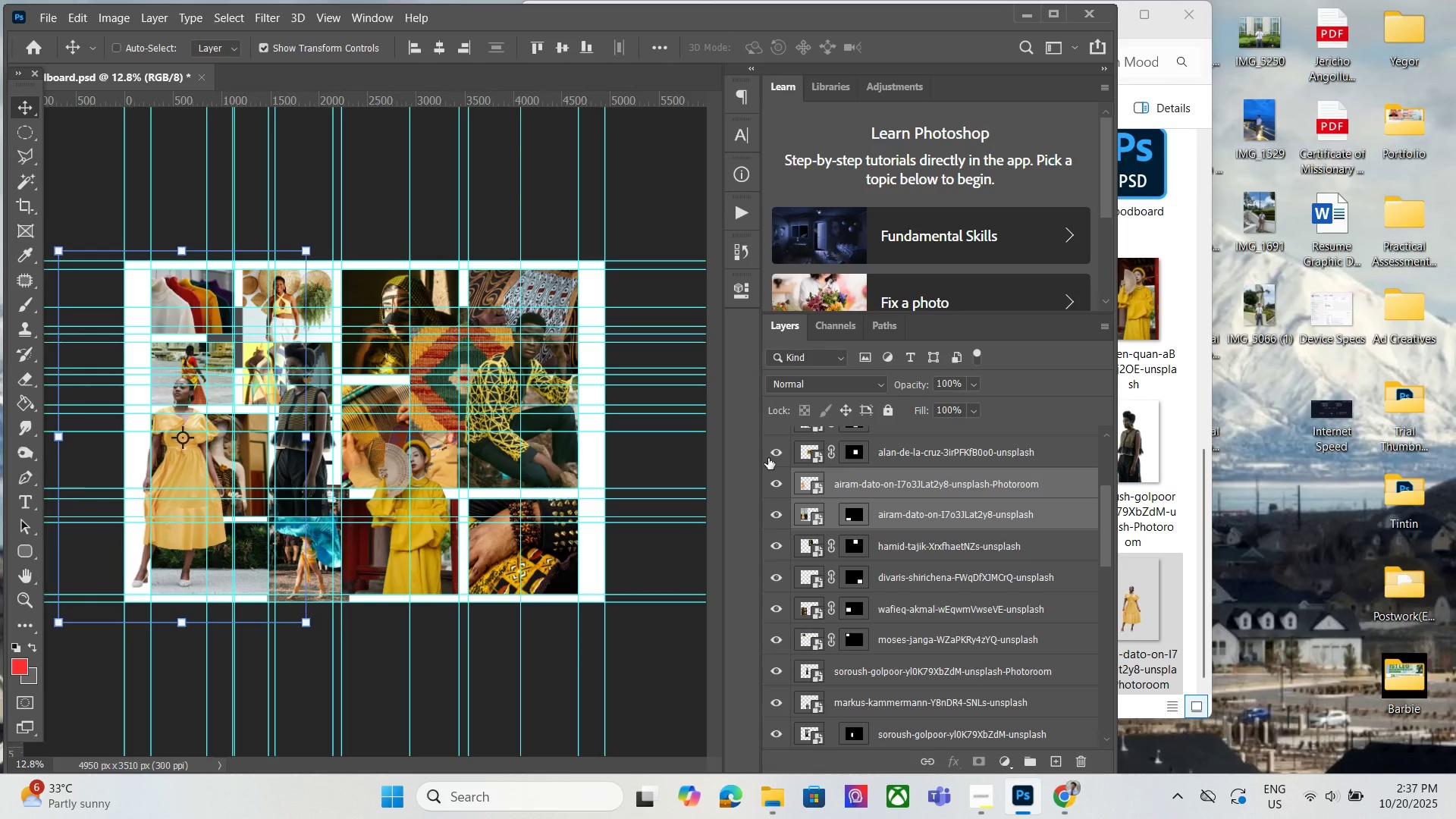 
key(ArrowLeft)
 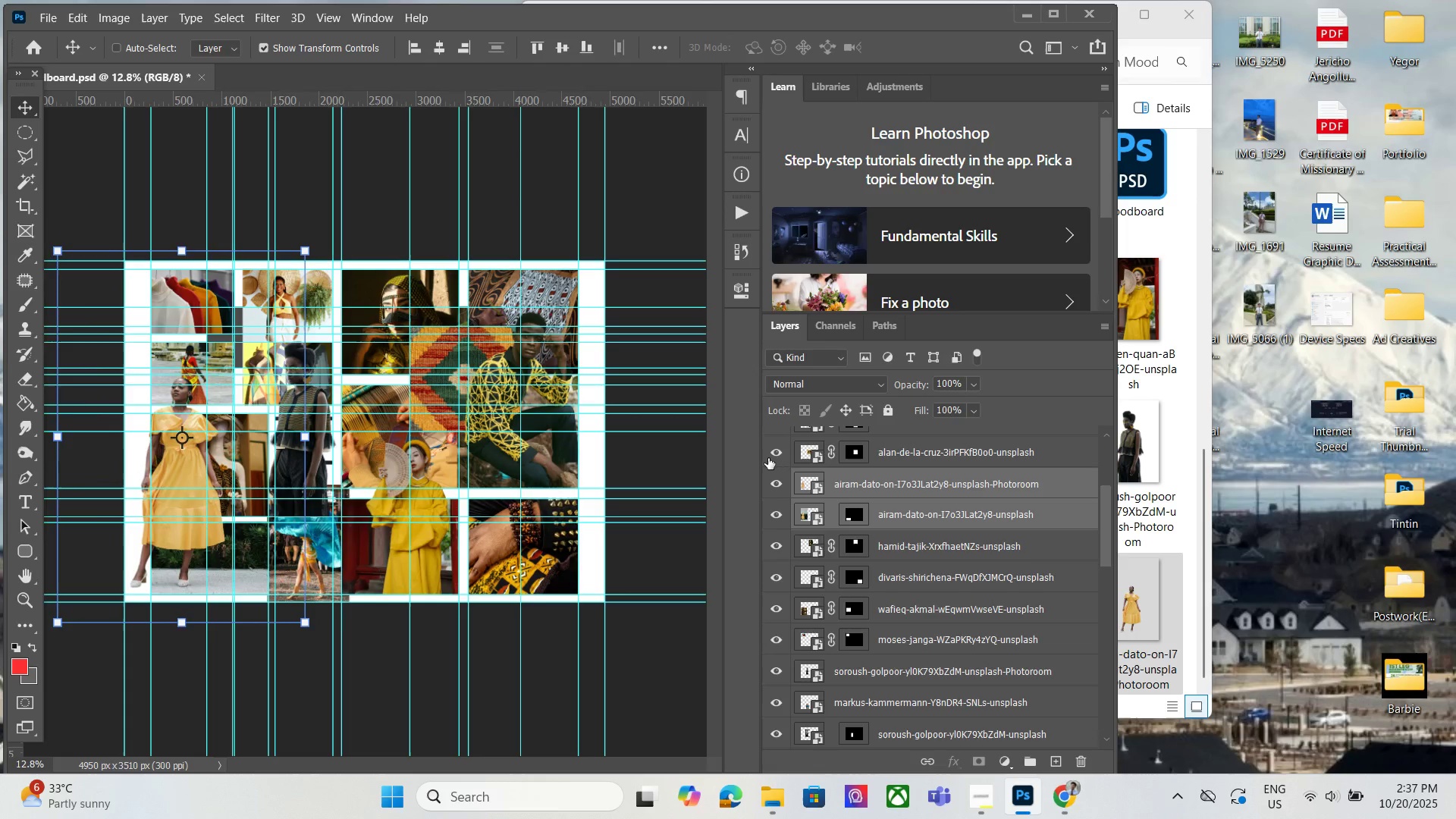 
key(ArrowRight)
 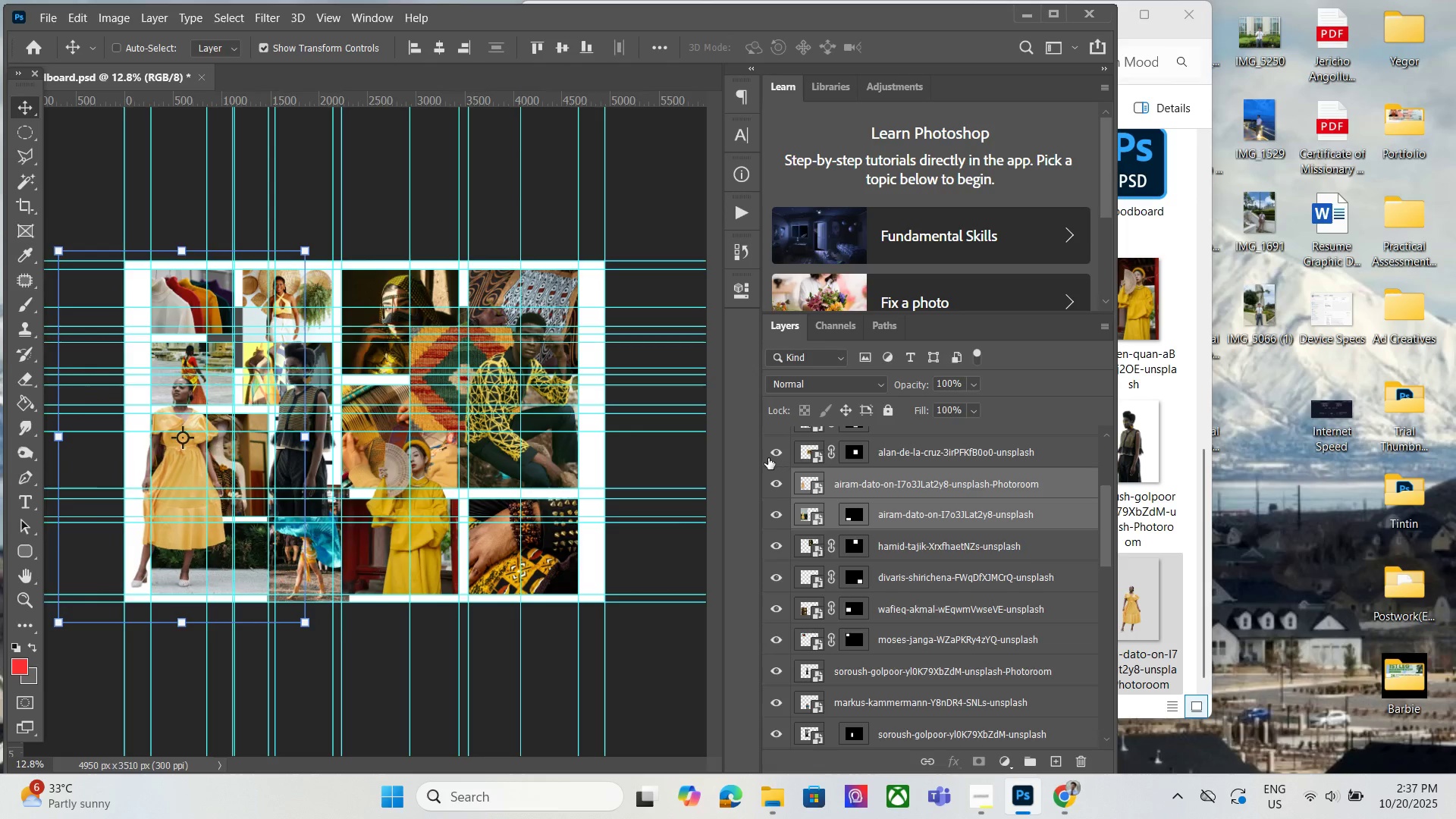 
key(ArrowRight)
 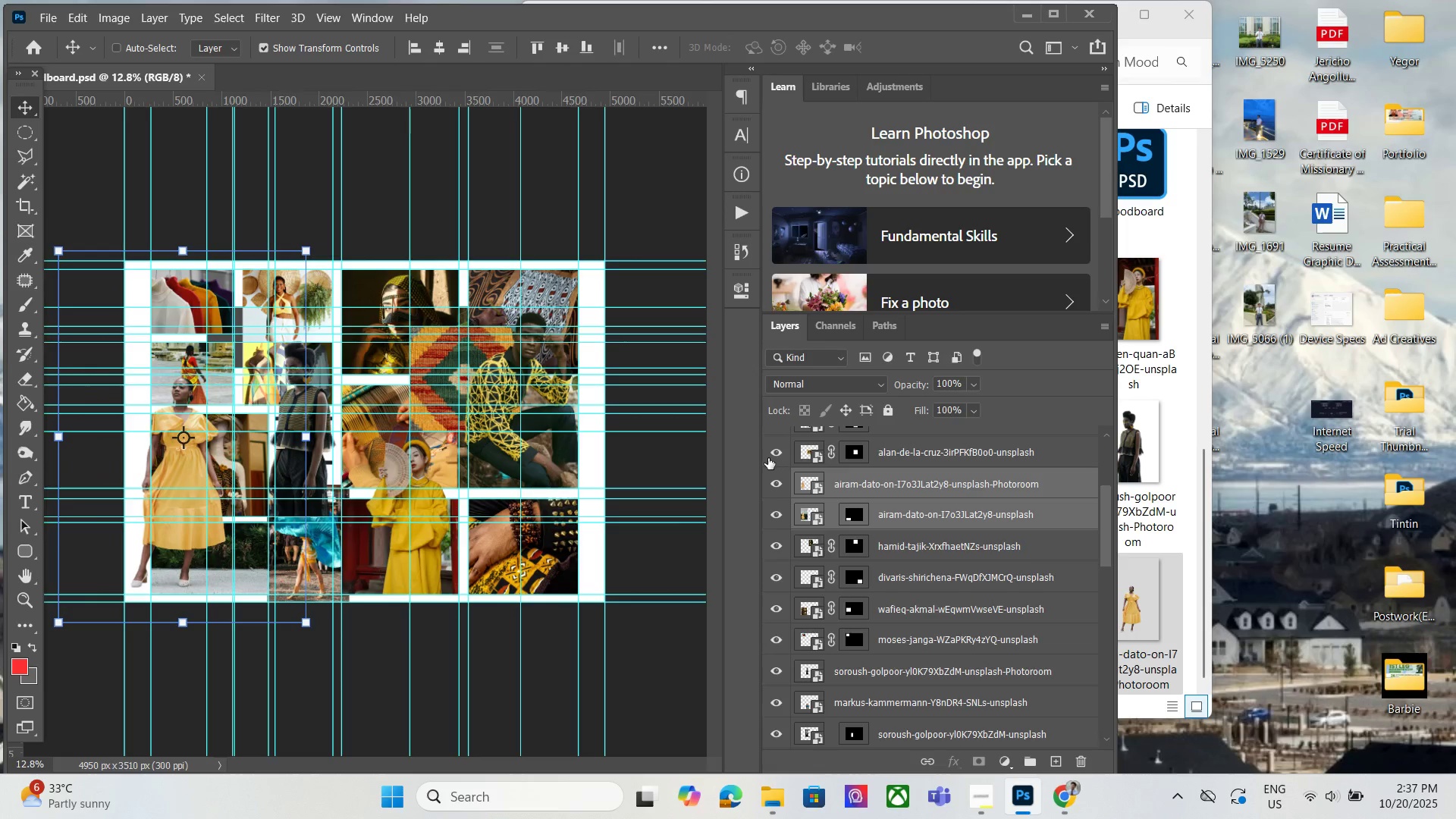 
key(ArrowLeft)
 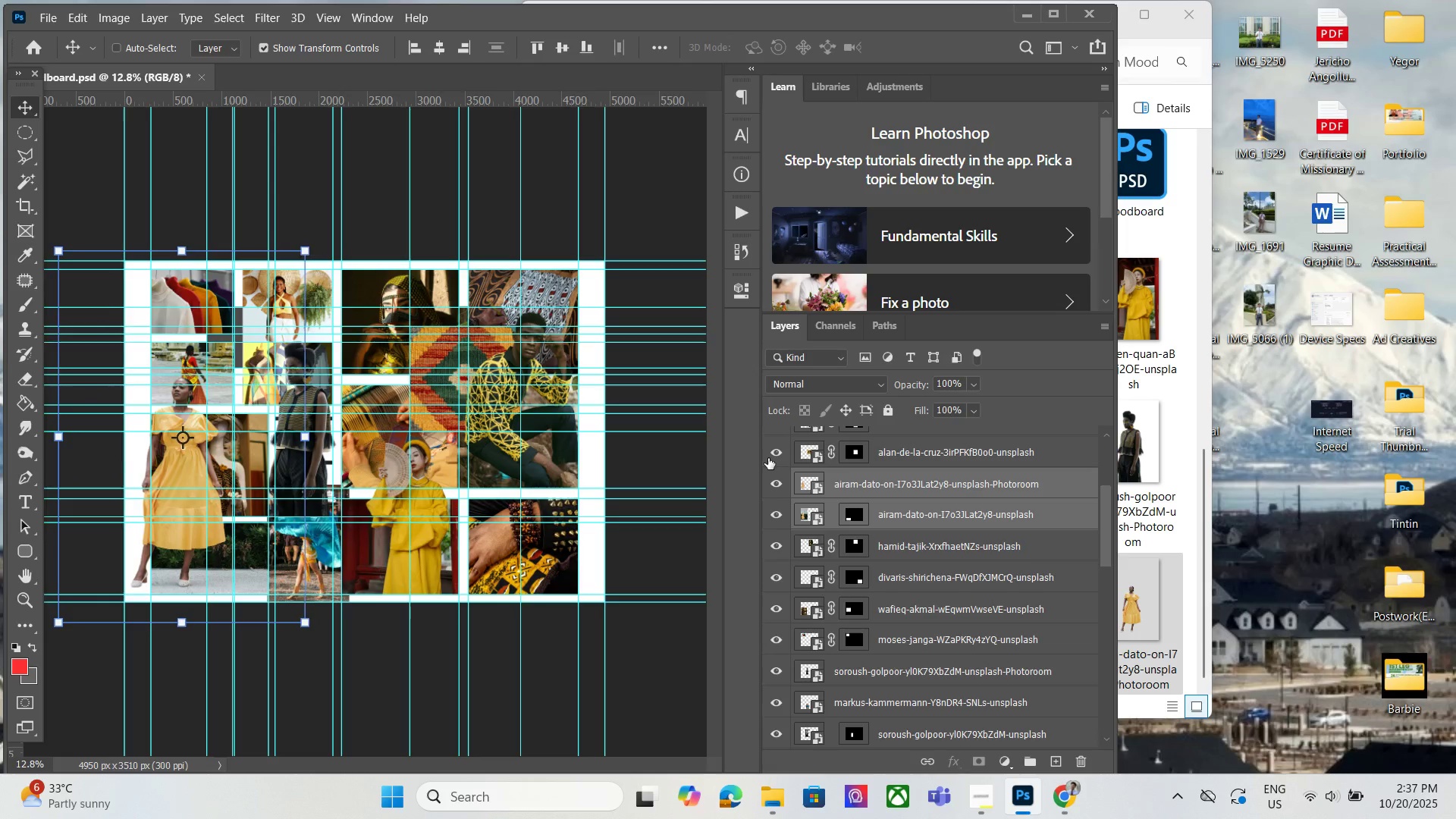 
key(ArrowLeft)
 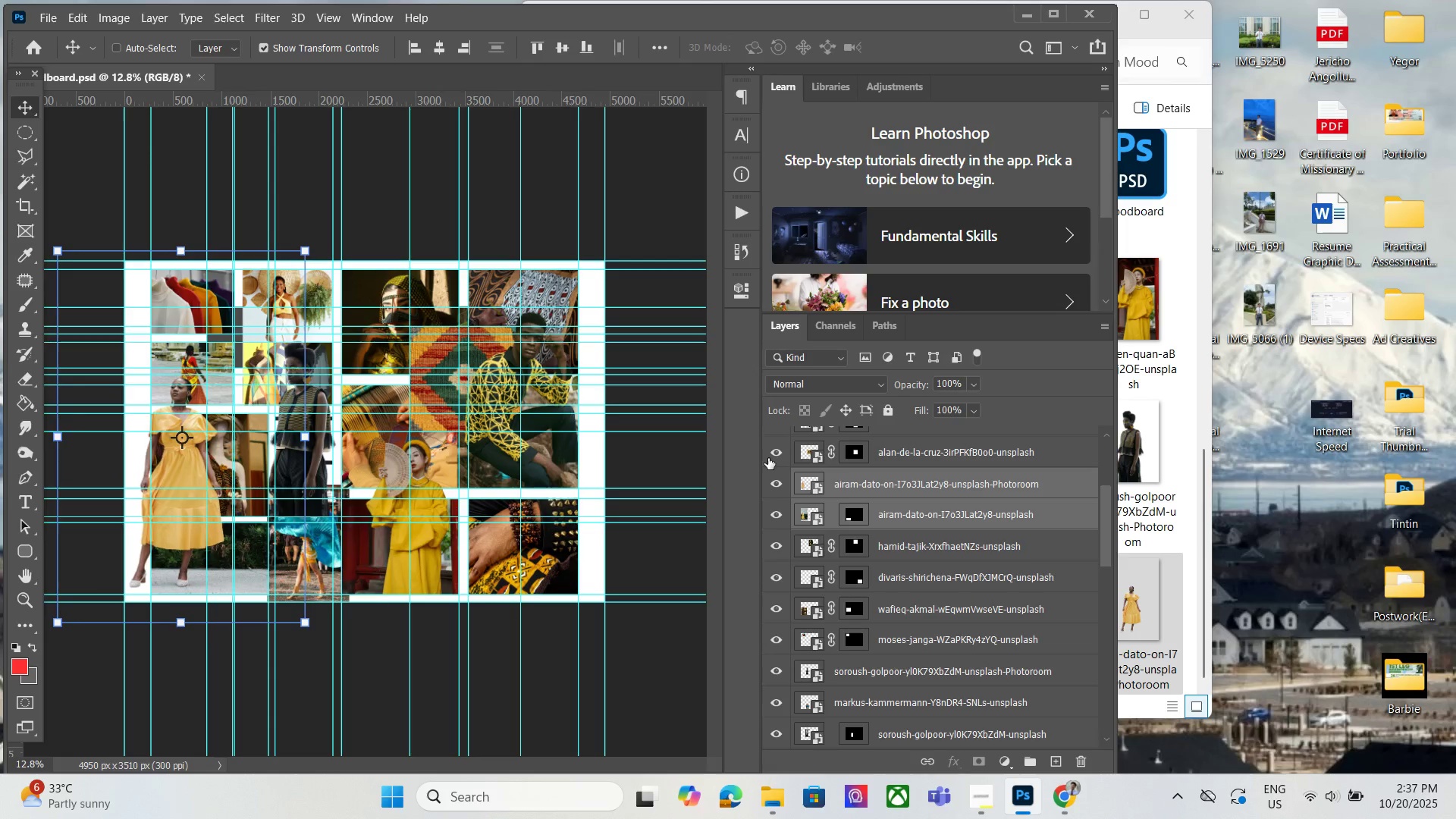 
key(ArrowLeft)
 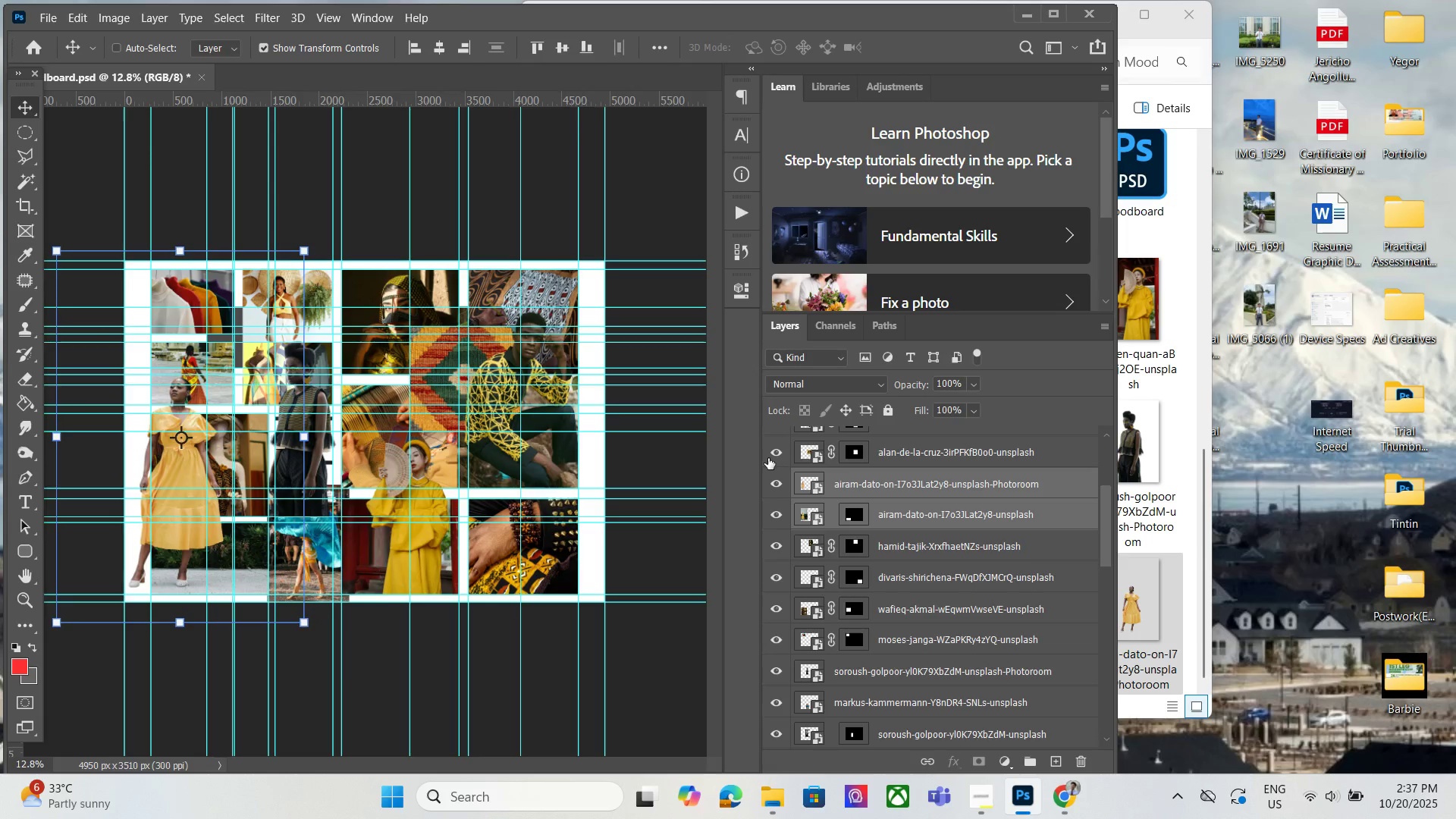 
key(ArrowLeft)